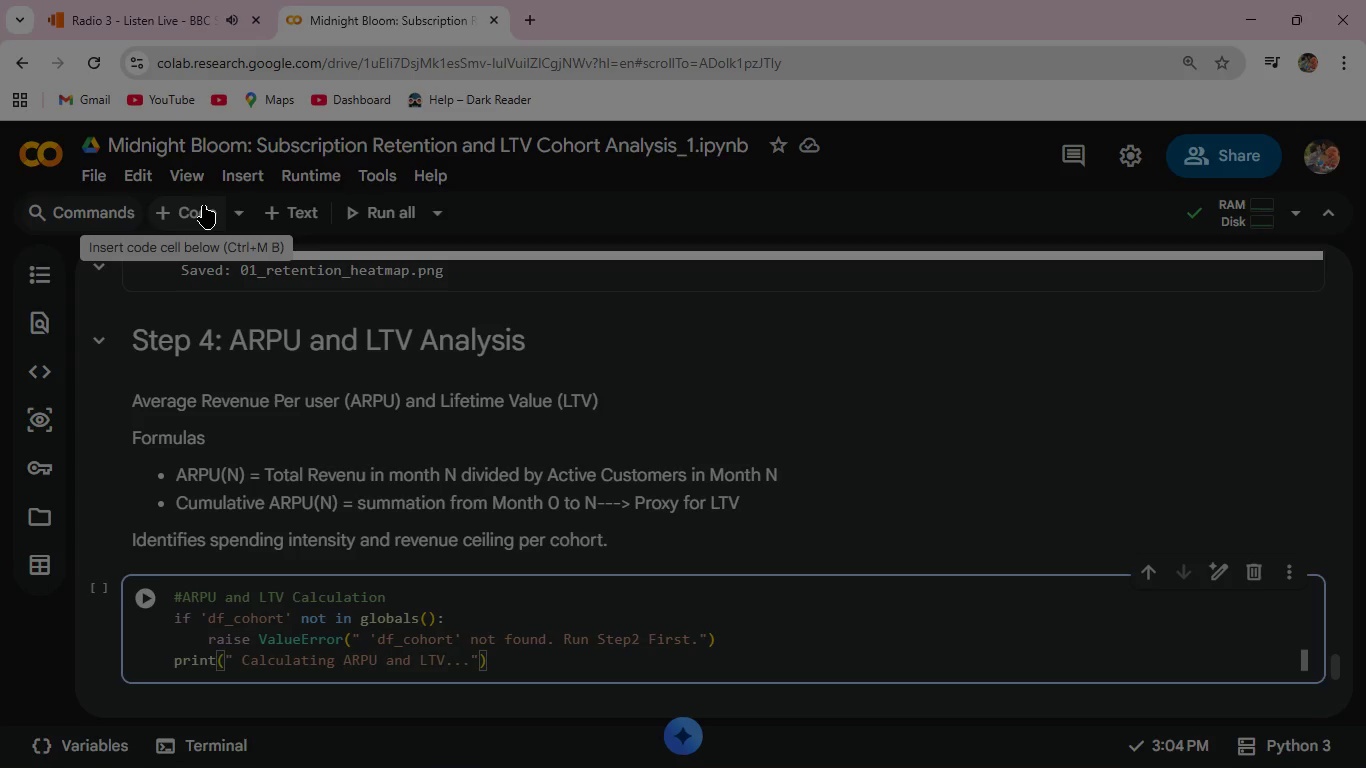 
key(Enter)
 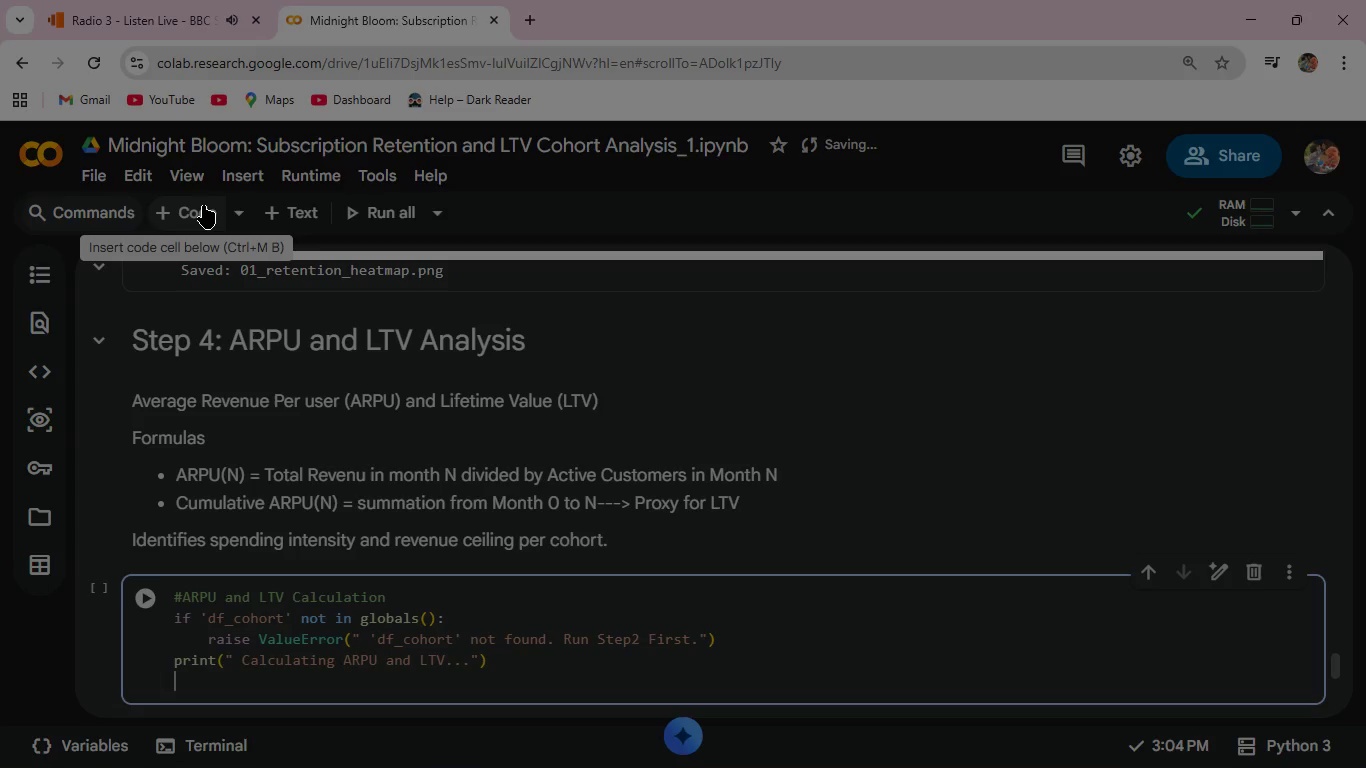 
wait(24.2)
 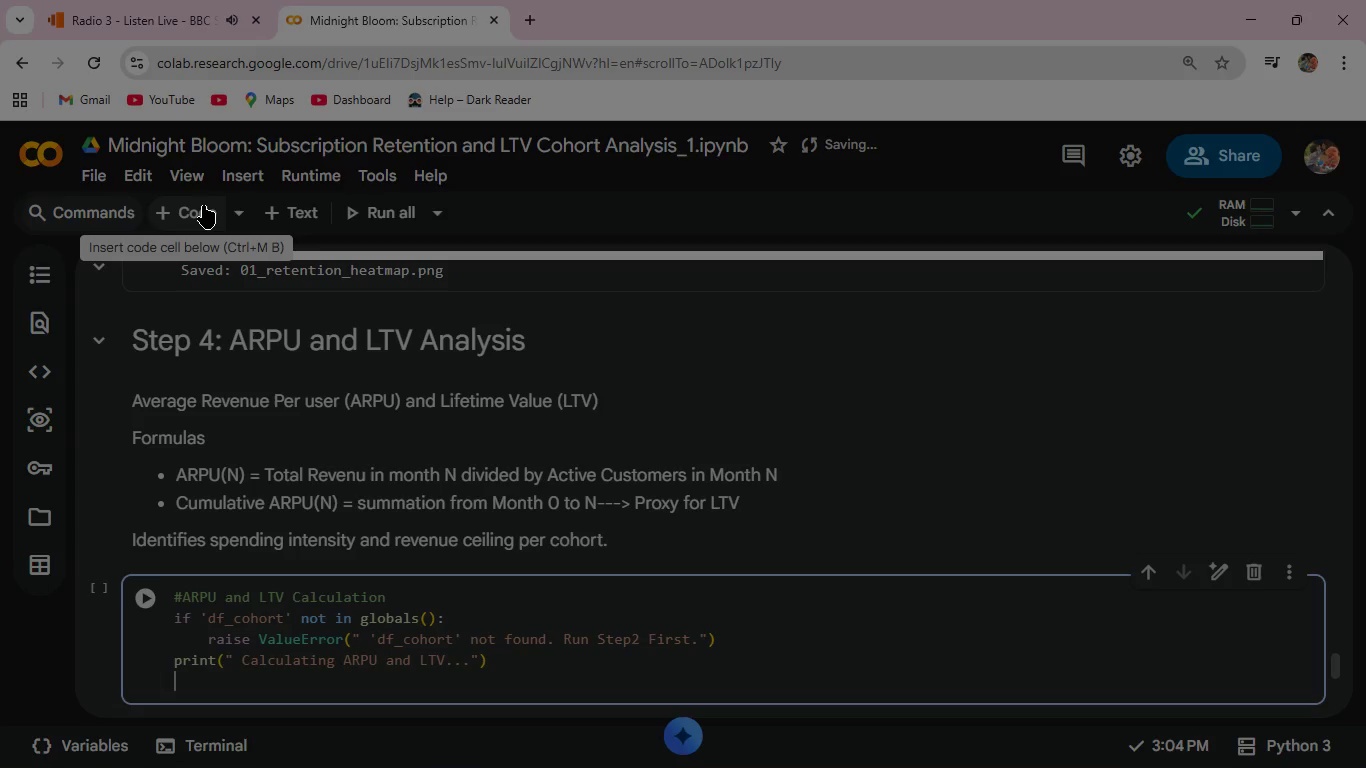 
key(Enter)
 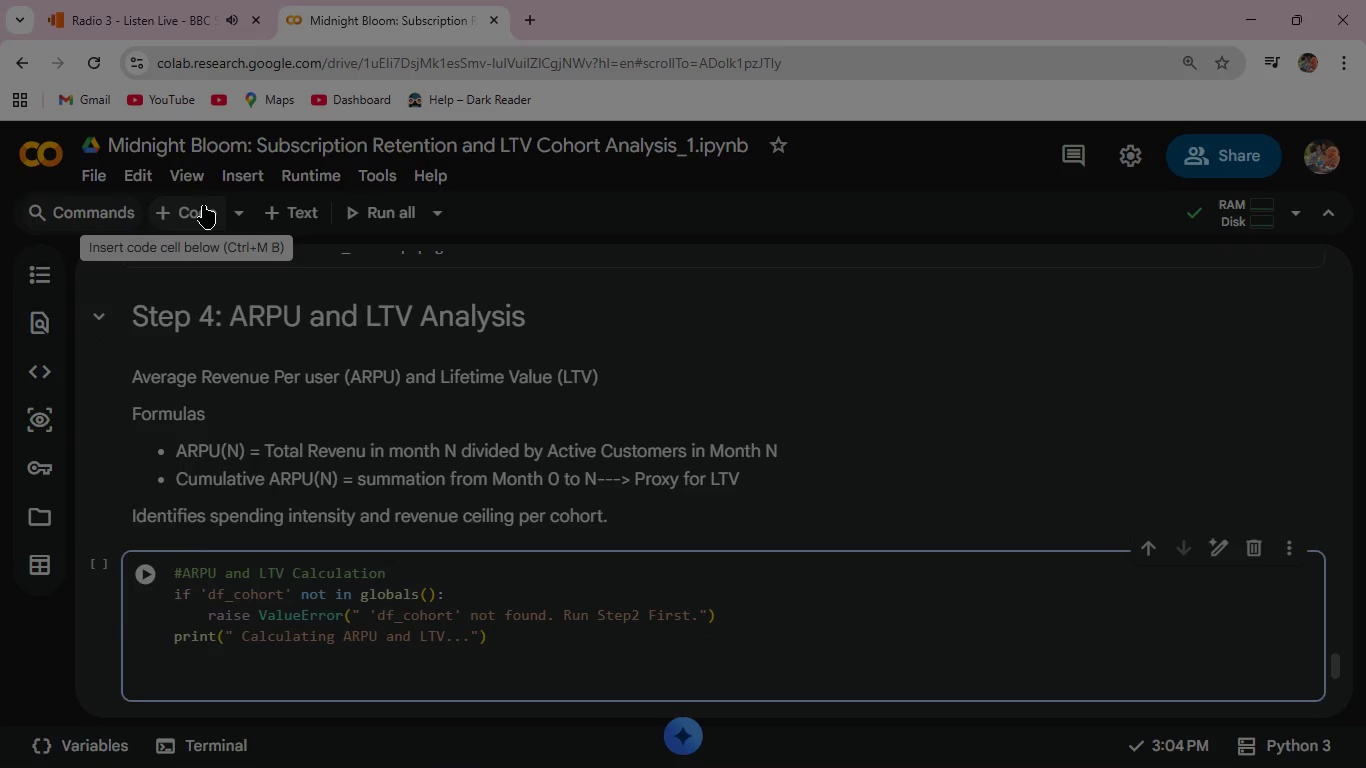 
type(#Revenue per customer per period )
 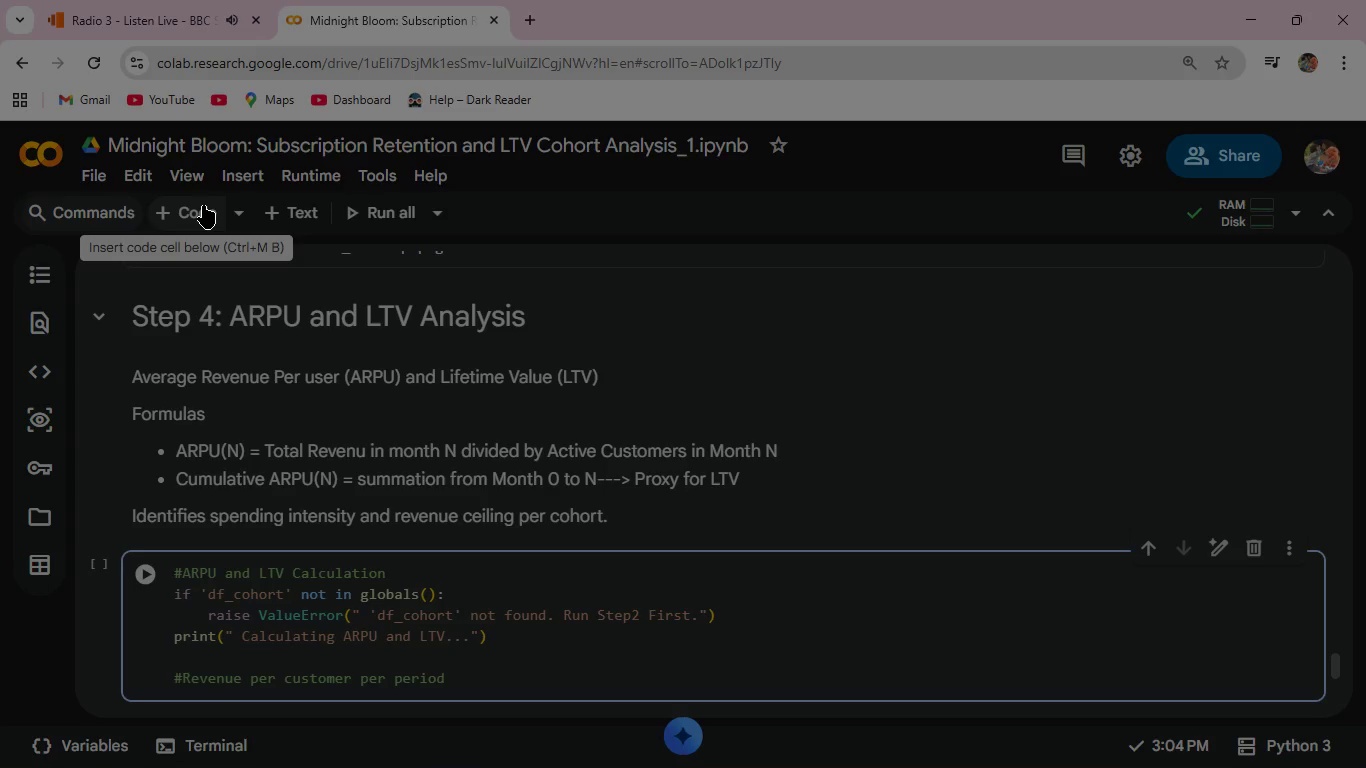 
key(Enter)
 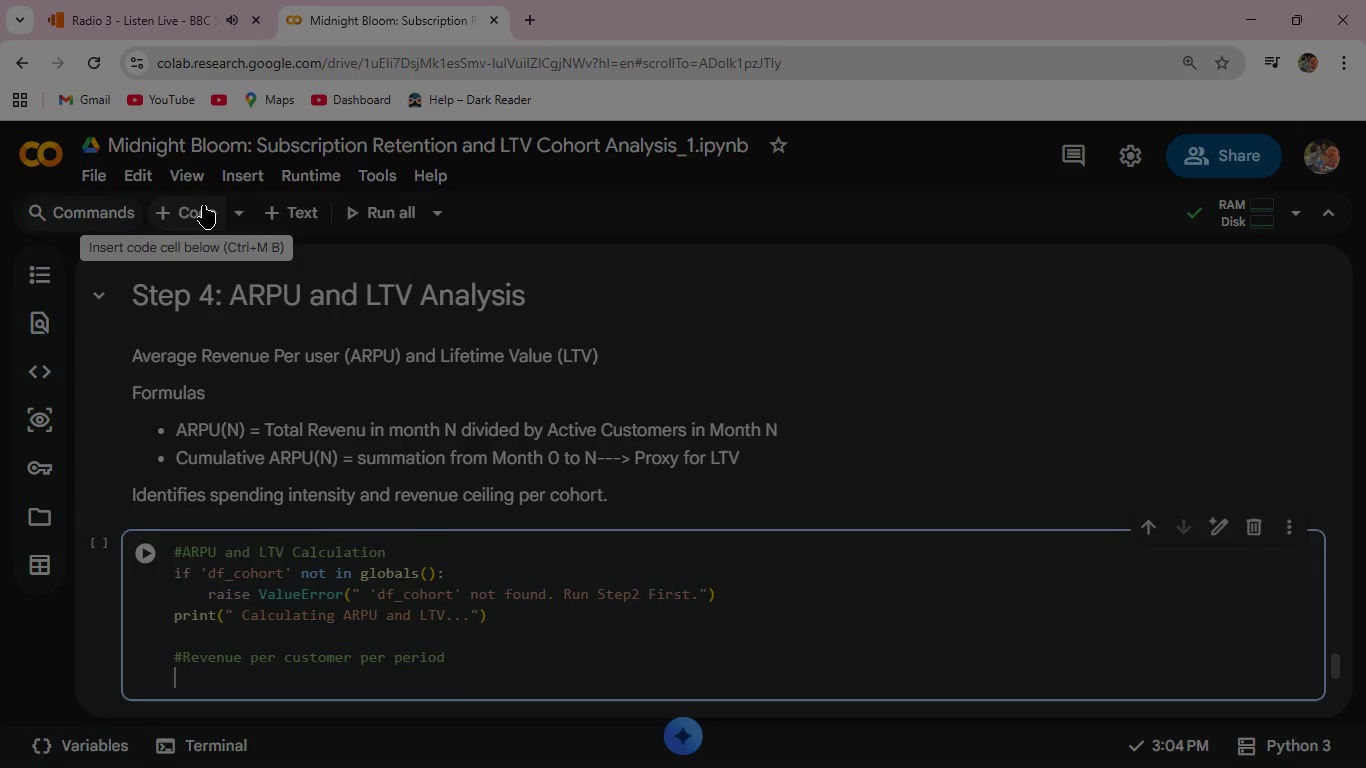 
type(rev_per_cust = df_)
 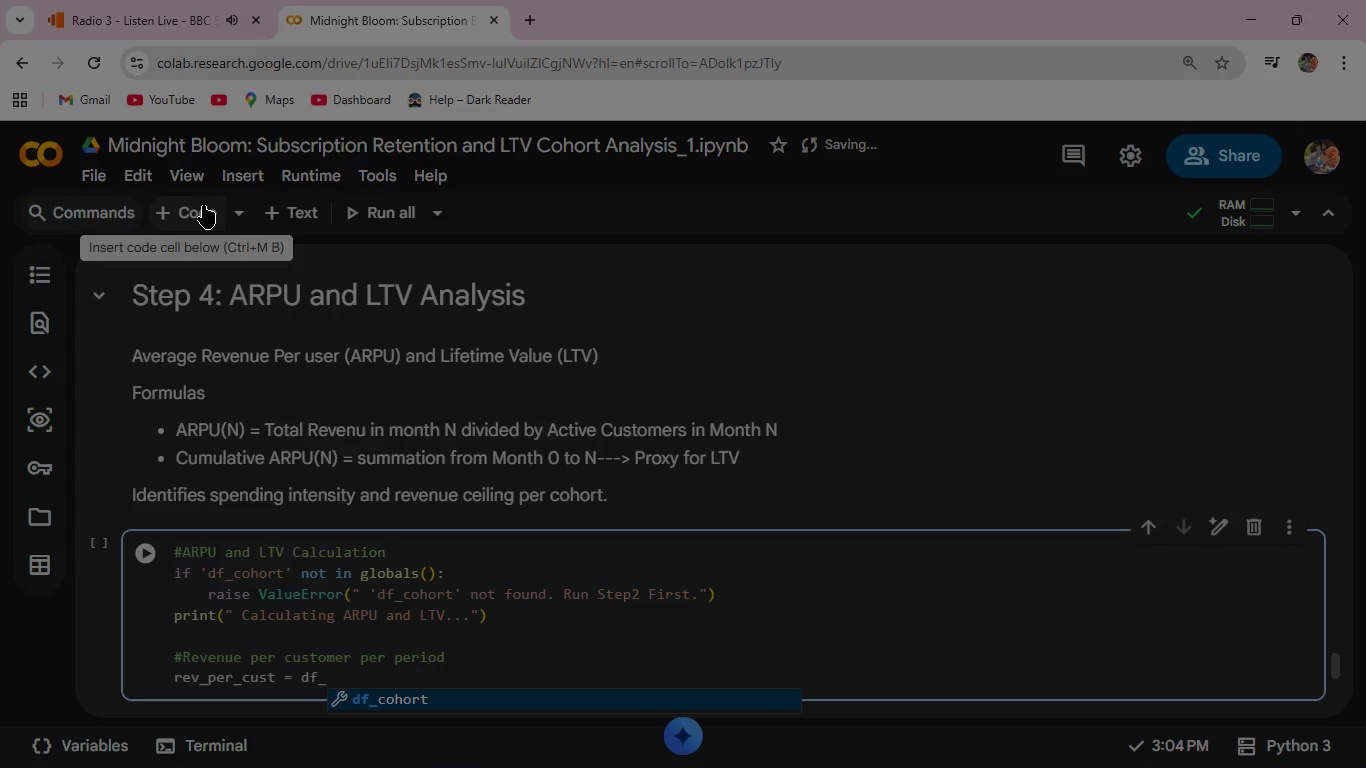 
key(Enter)
 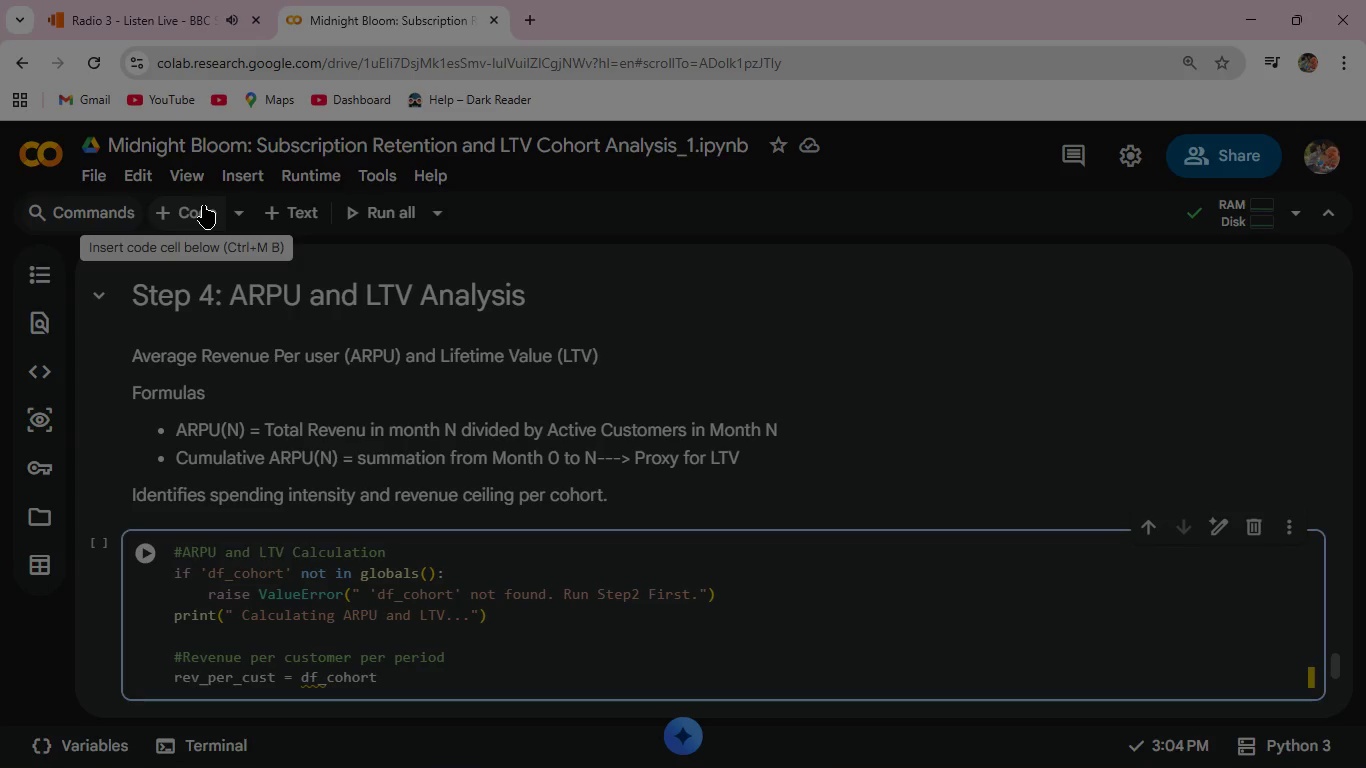 
type(.groupby([')
 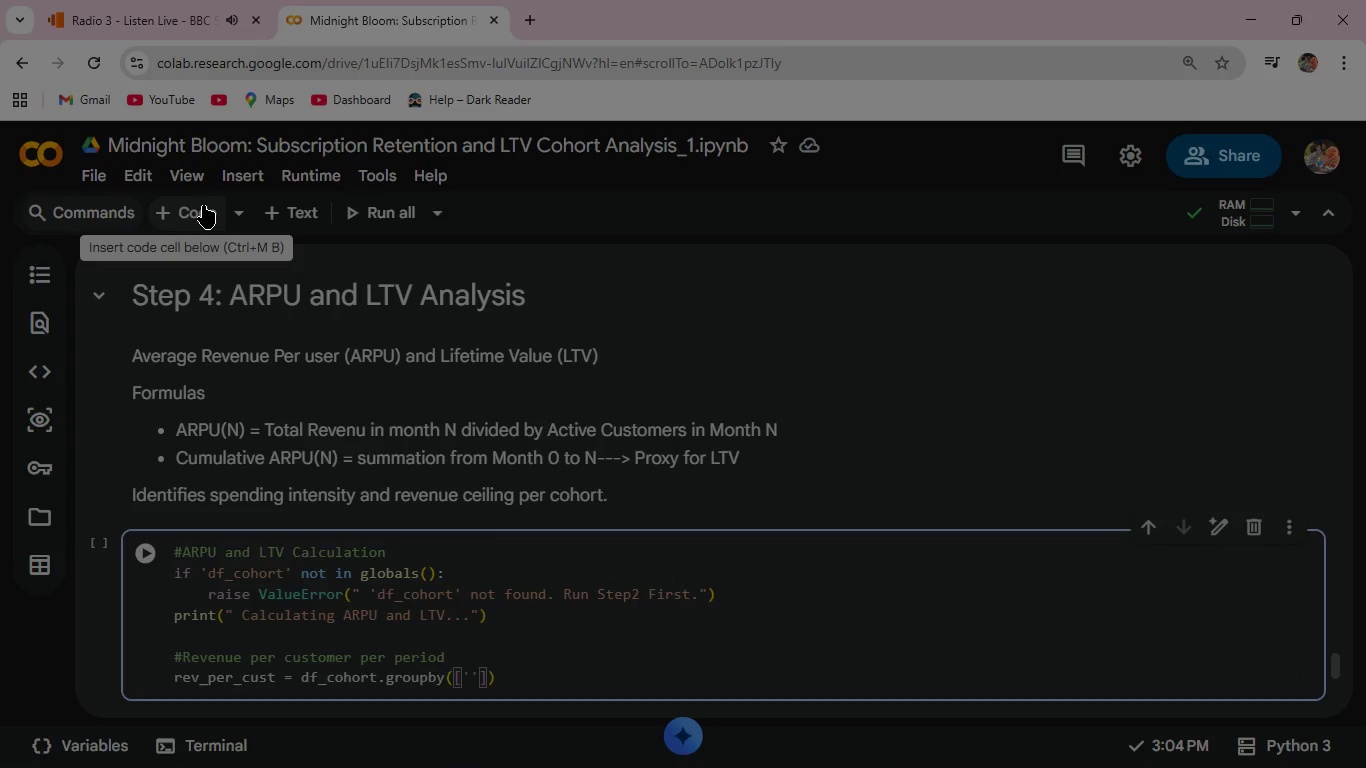 
type(CohortMonth)
 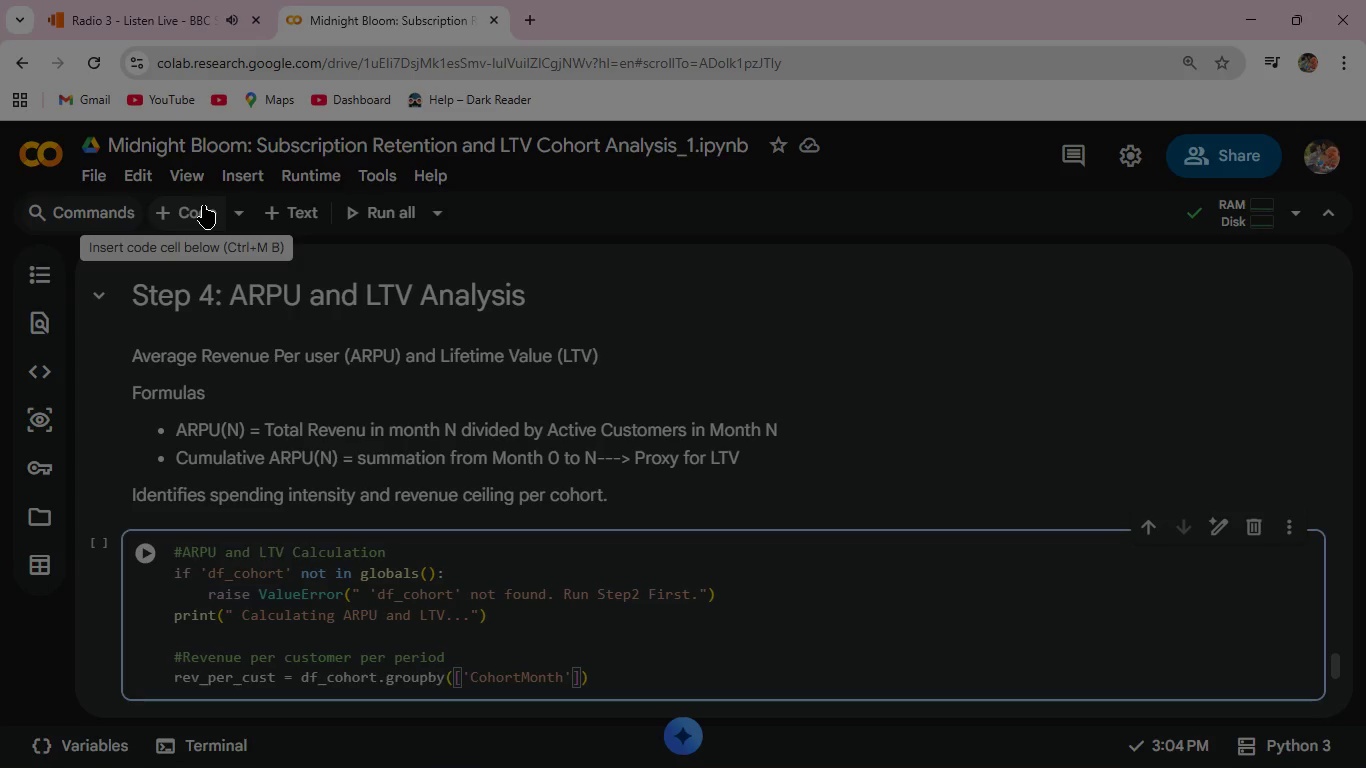 
key(ArrowRight)
 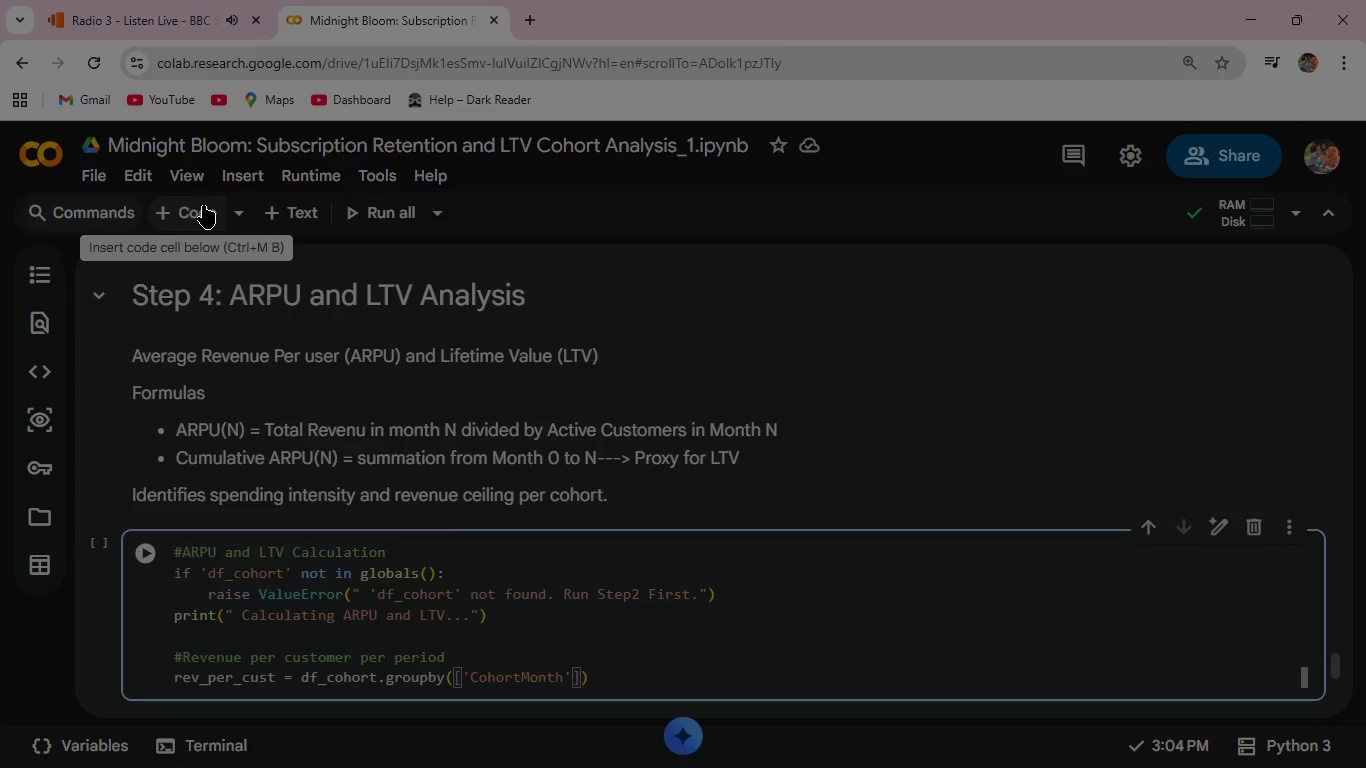 
type(, 'Period)
 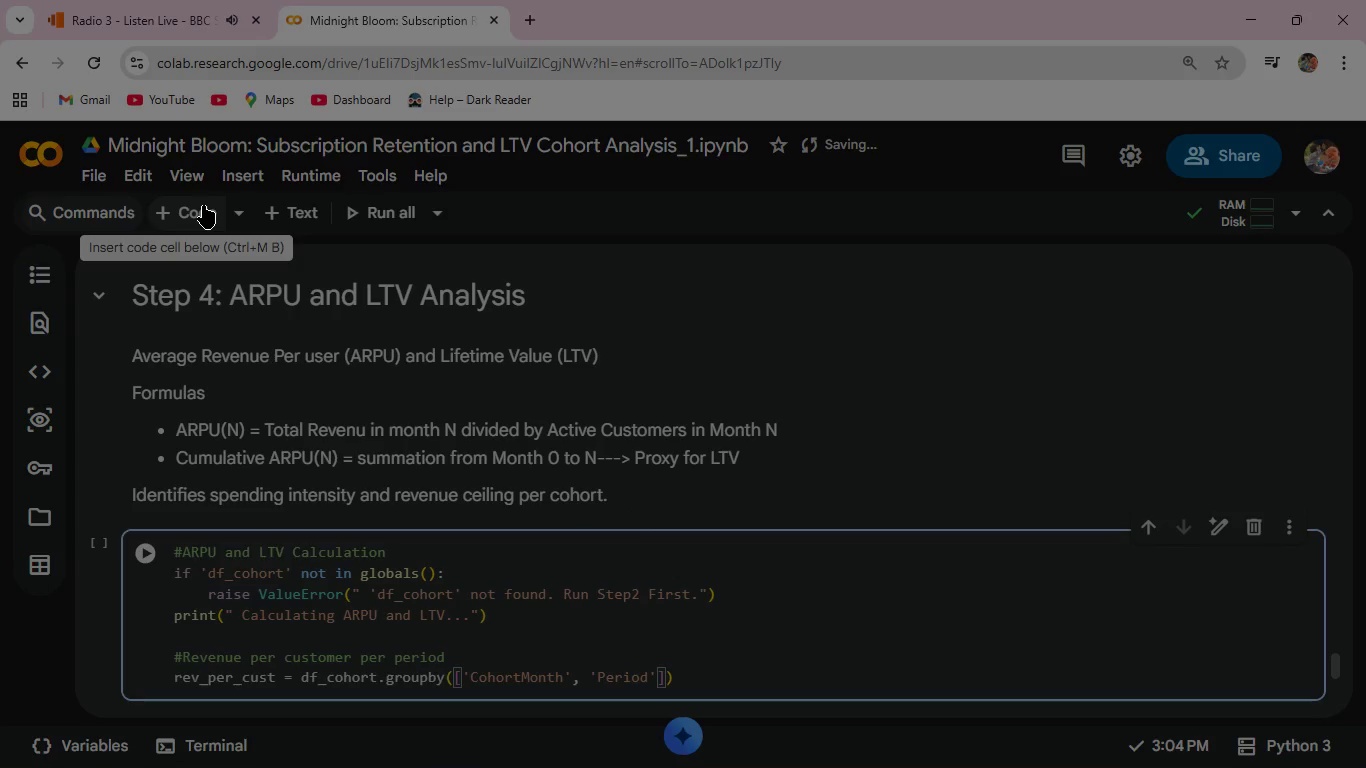 
type(Index)
 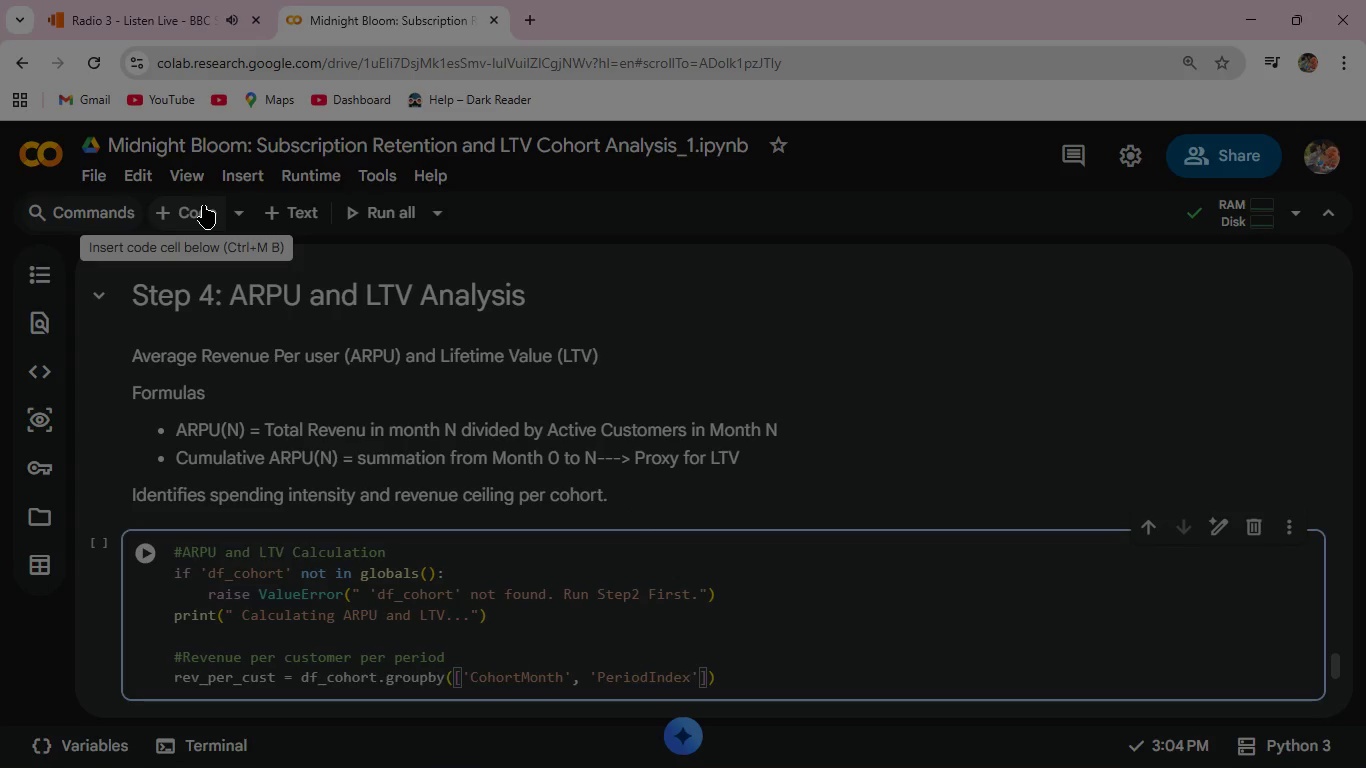 
key(ArrowRight)
 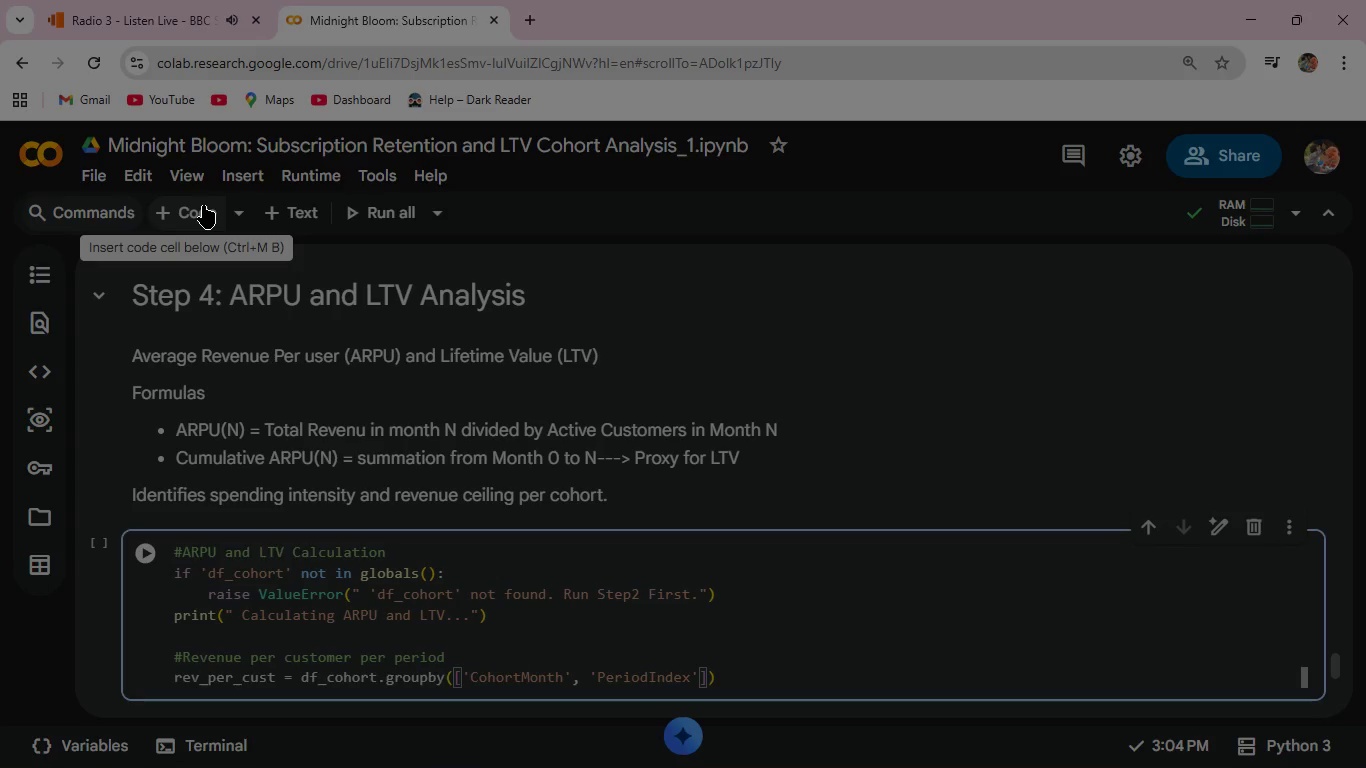 
key(Comma)
 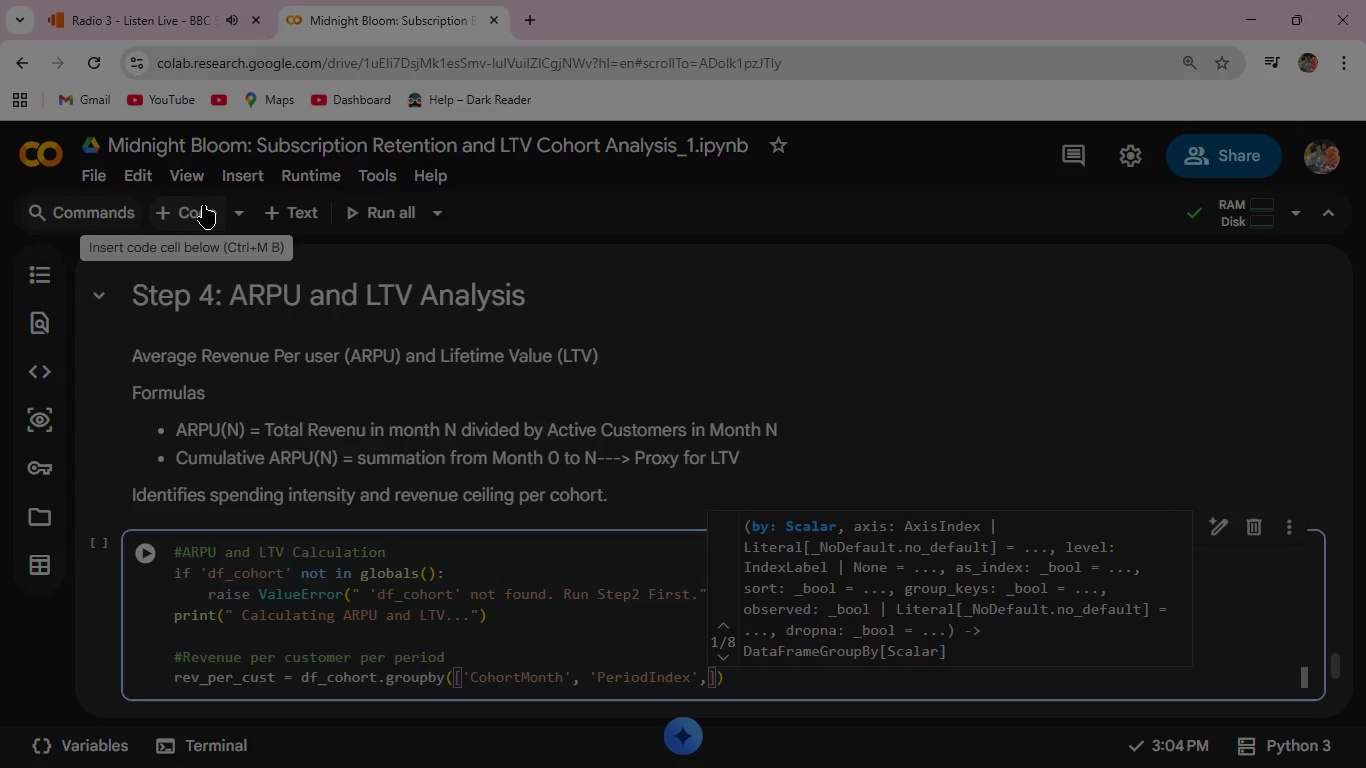 
type( 'CustomerID)
 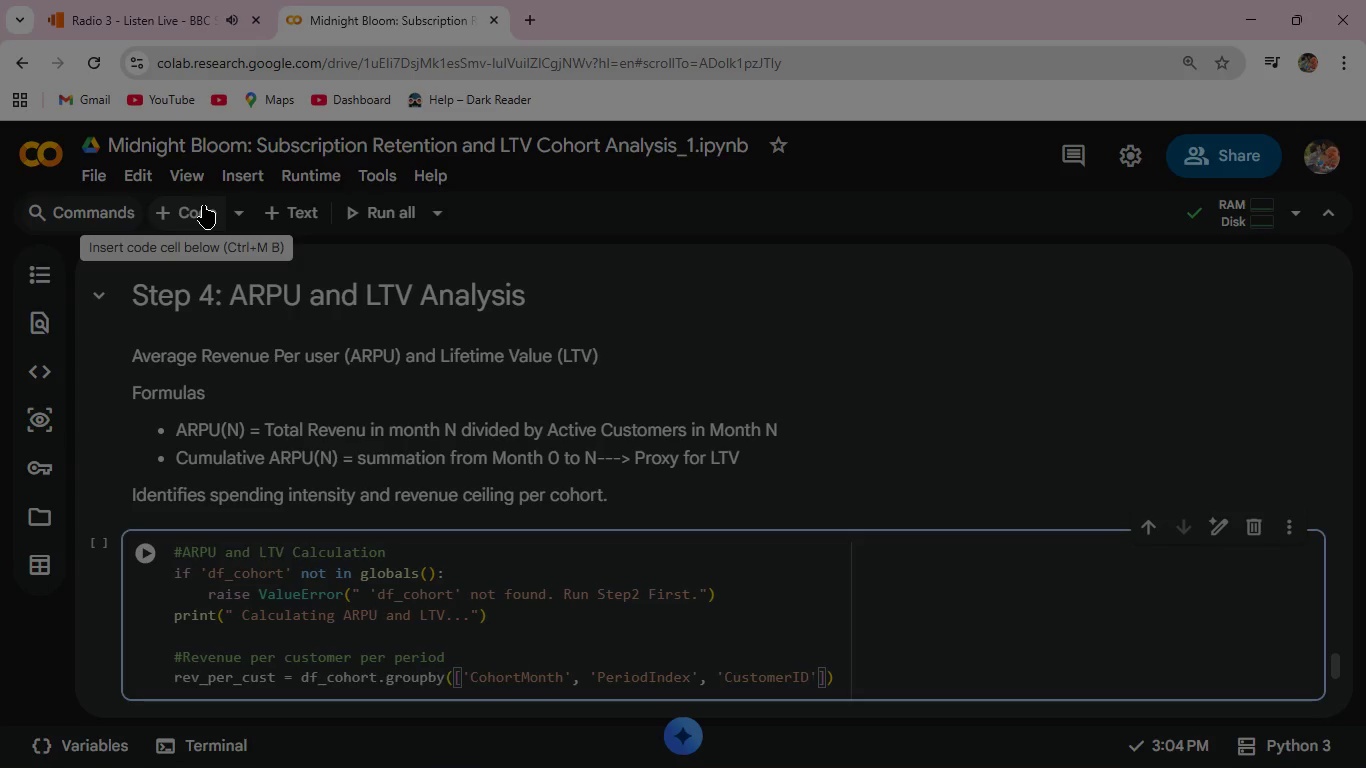 
key(Shift+ArrowRight)
 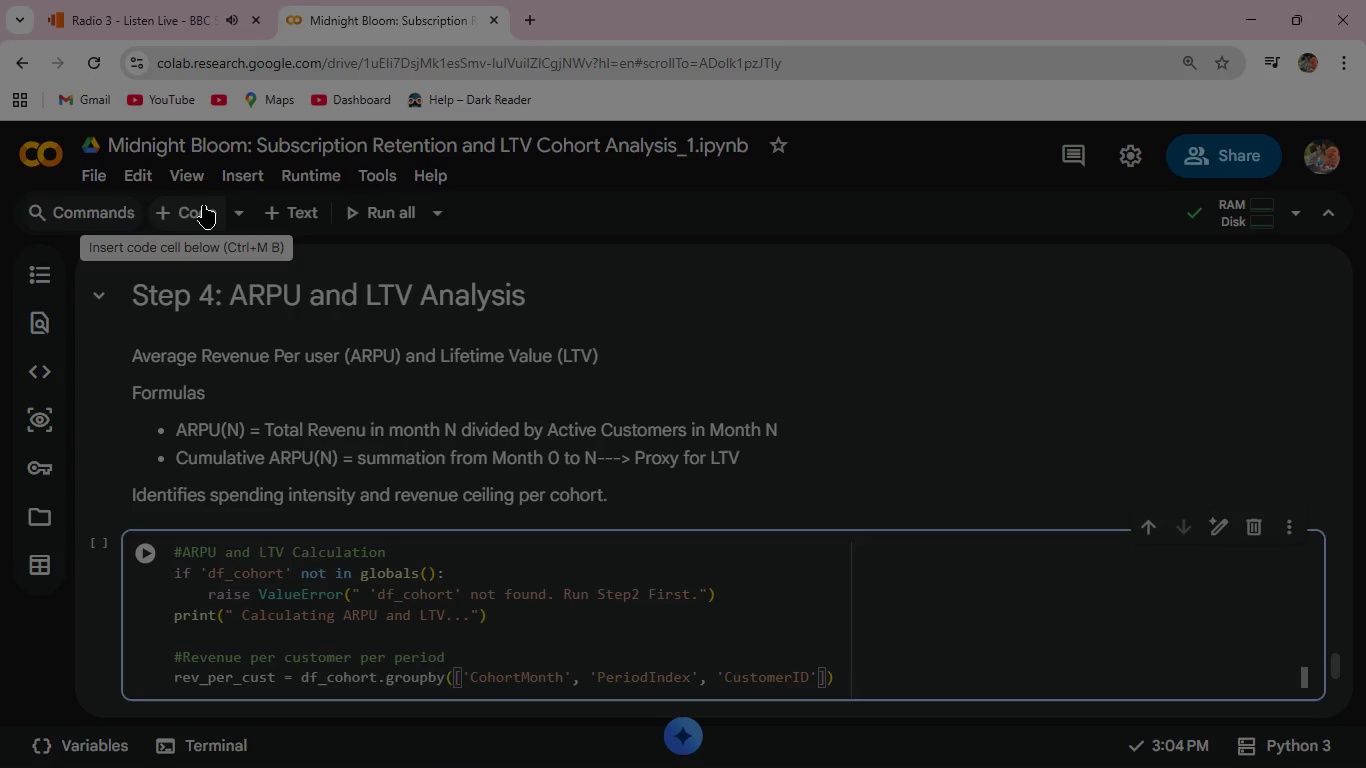 
key(Shift+ArrowRight)
 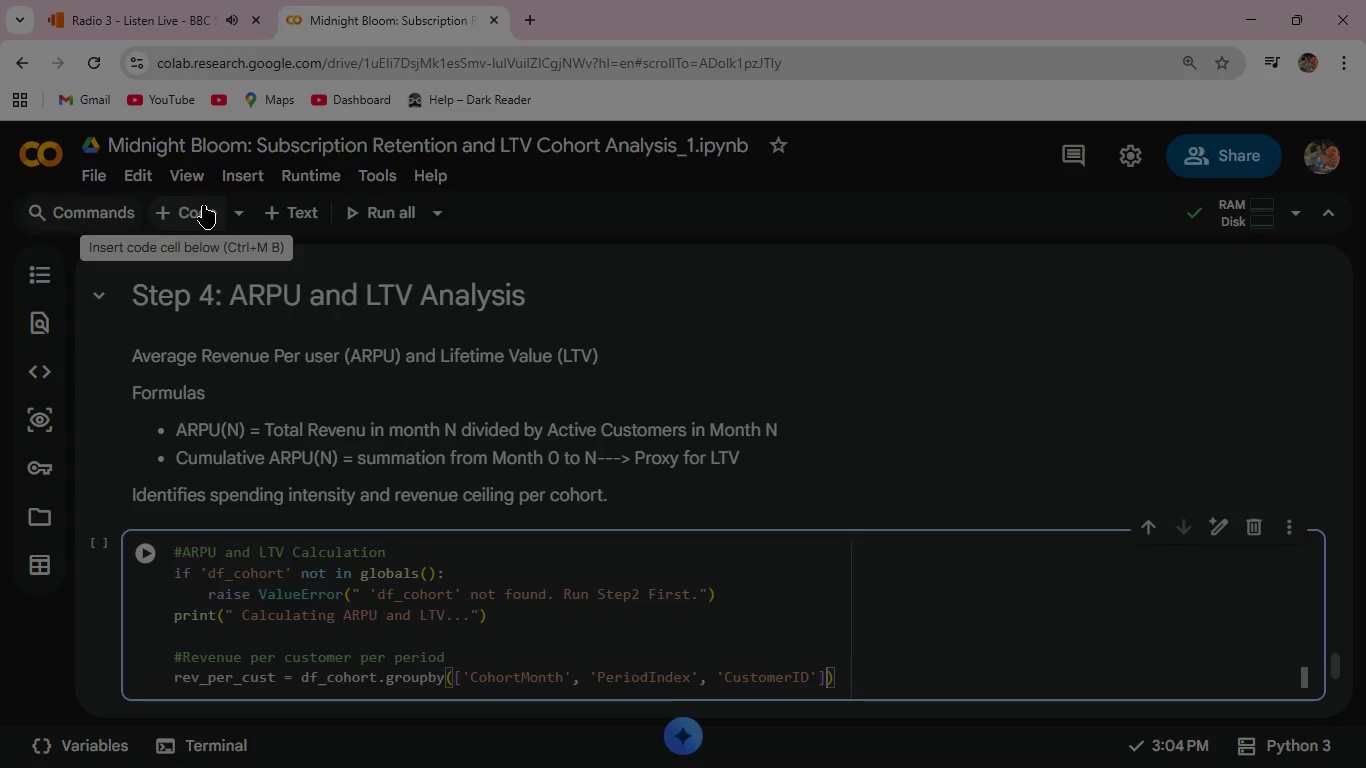 
key(Shift+ArrowRight)
 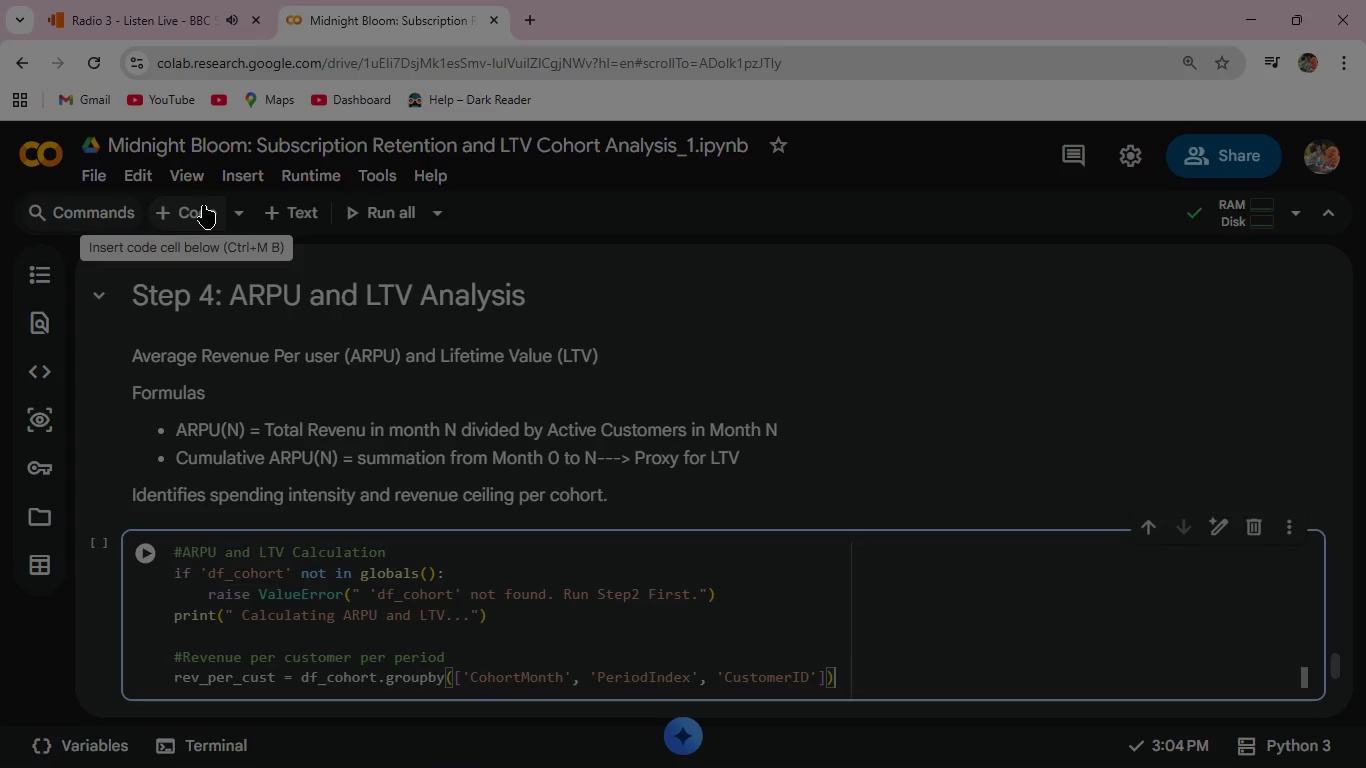 
type({"Revenue)
 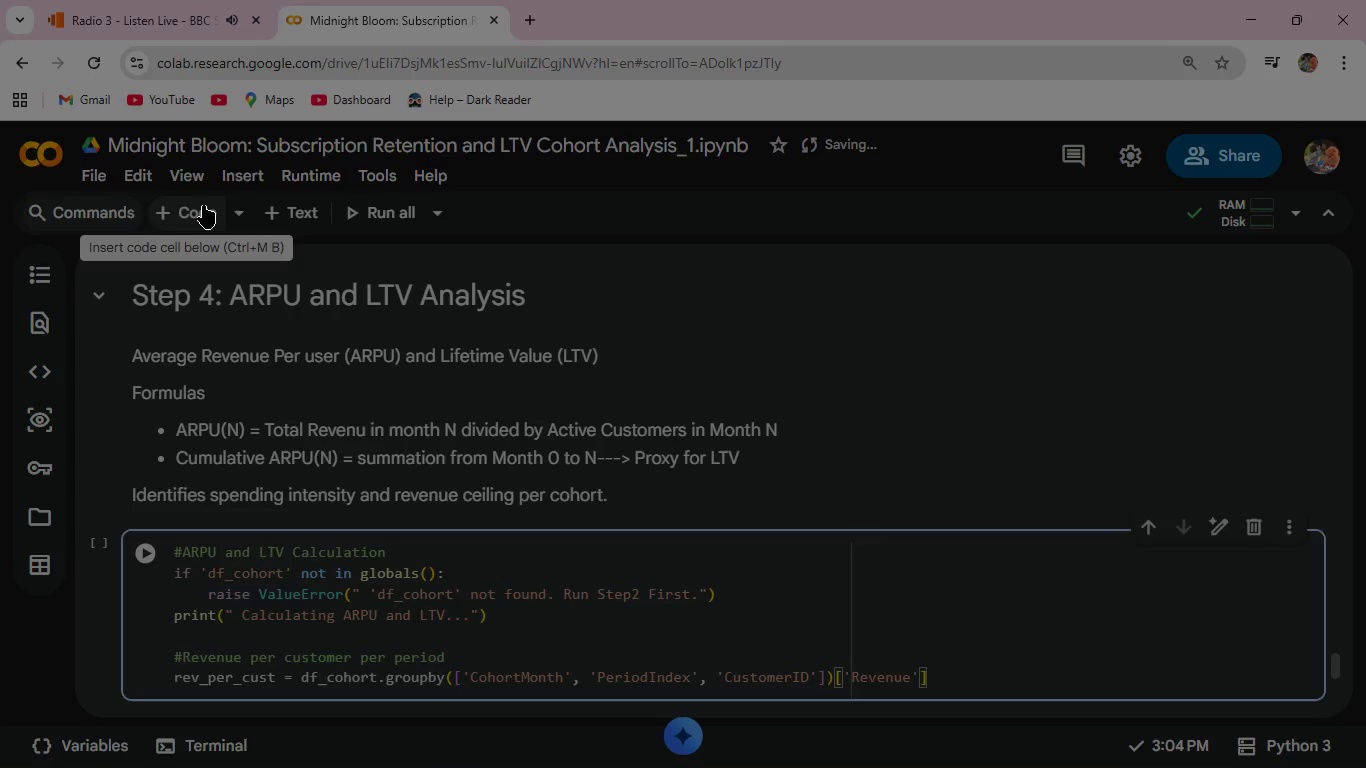 
key(ArrowRight)
 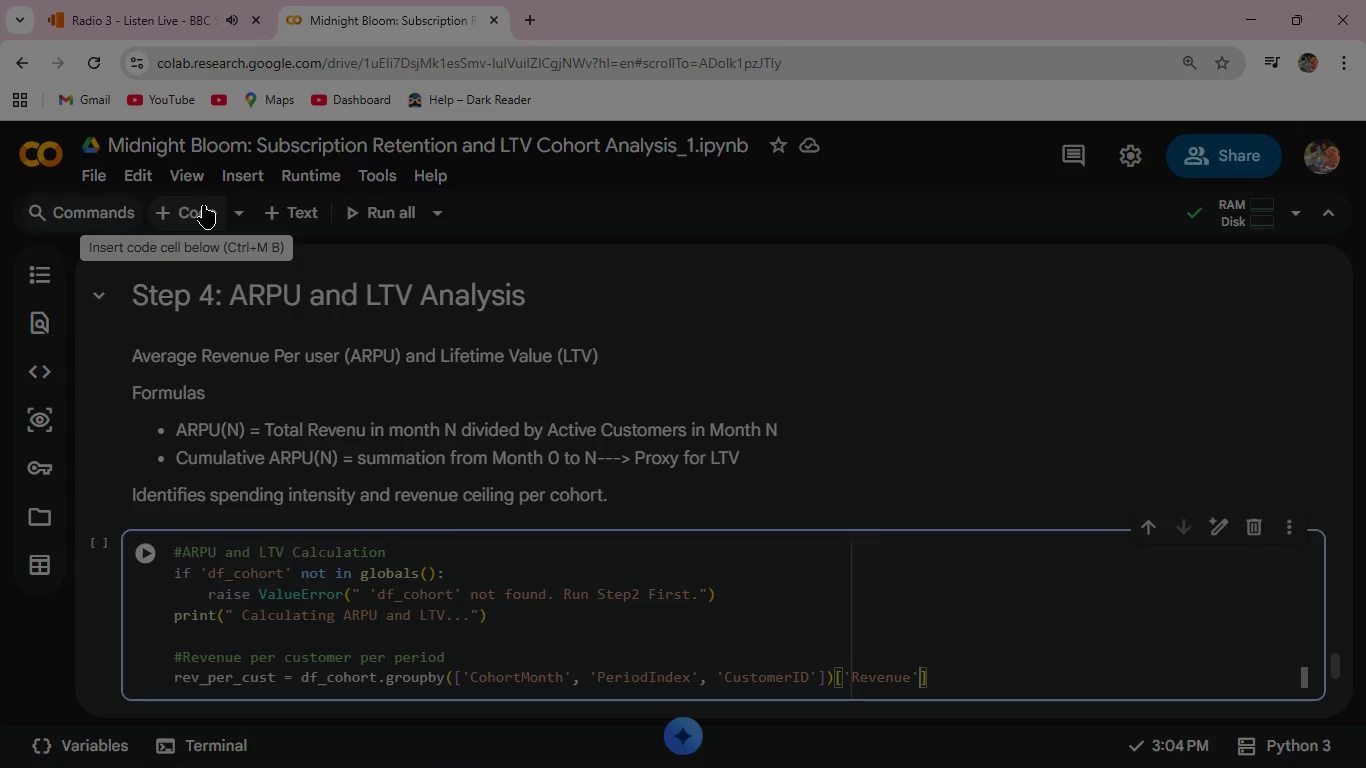 
key(ArrowRight)
 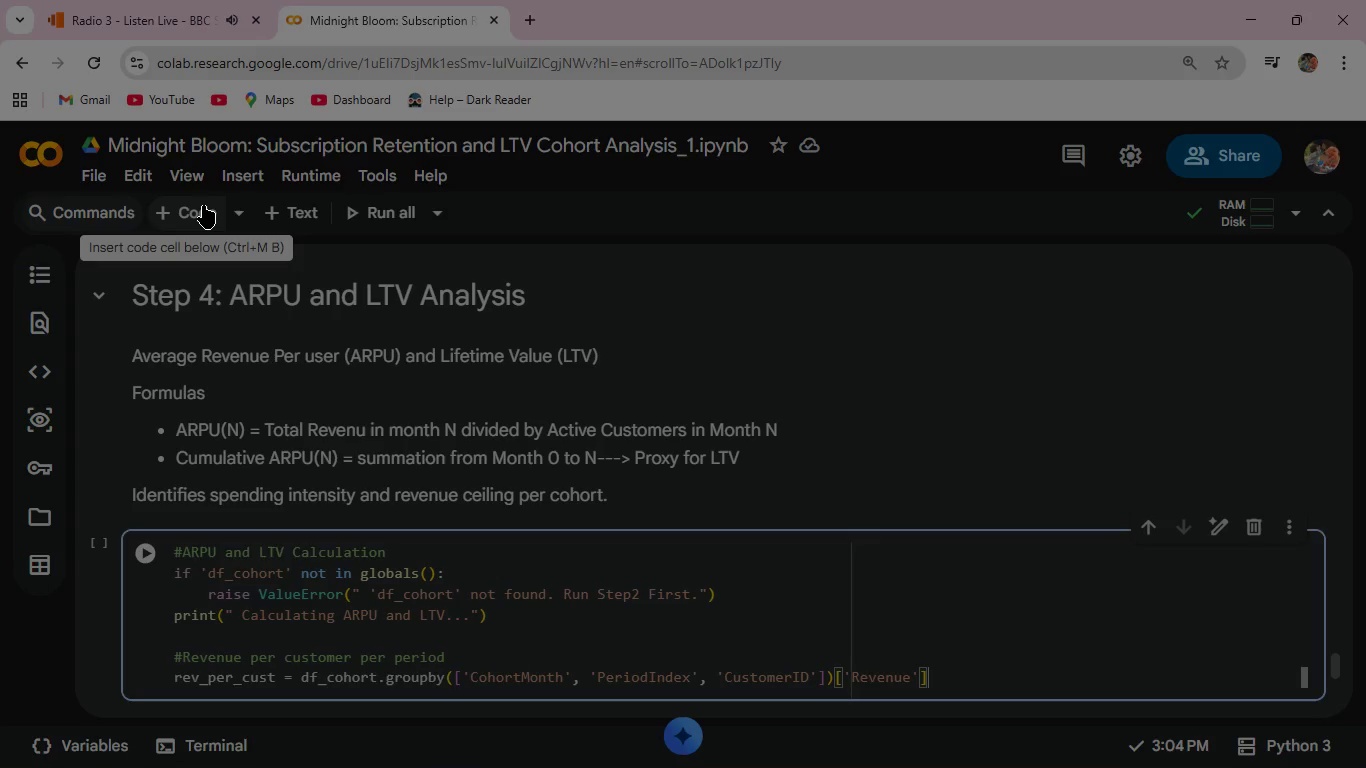 
type(.sum()
 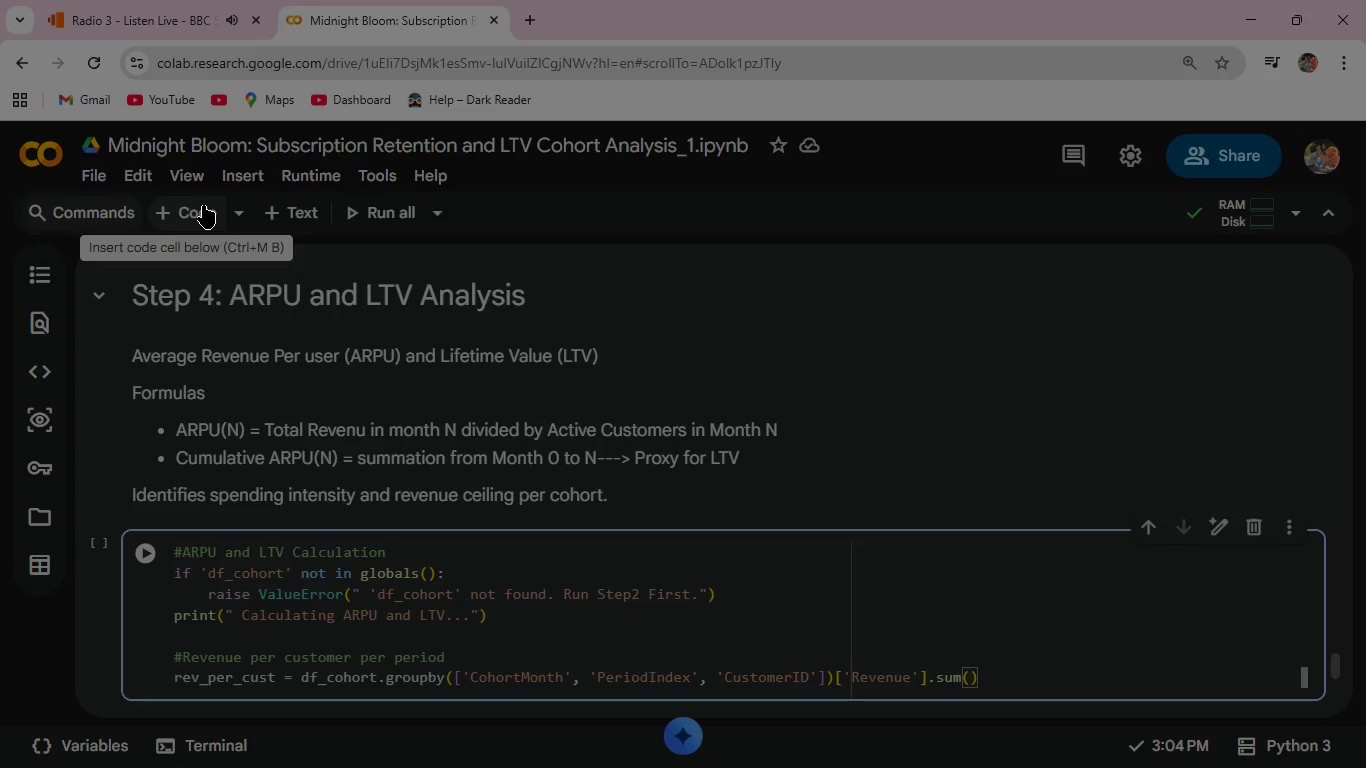 
key(ArrowRight)
 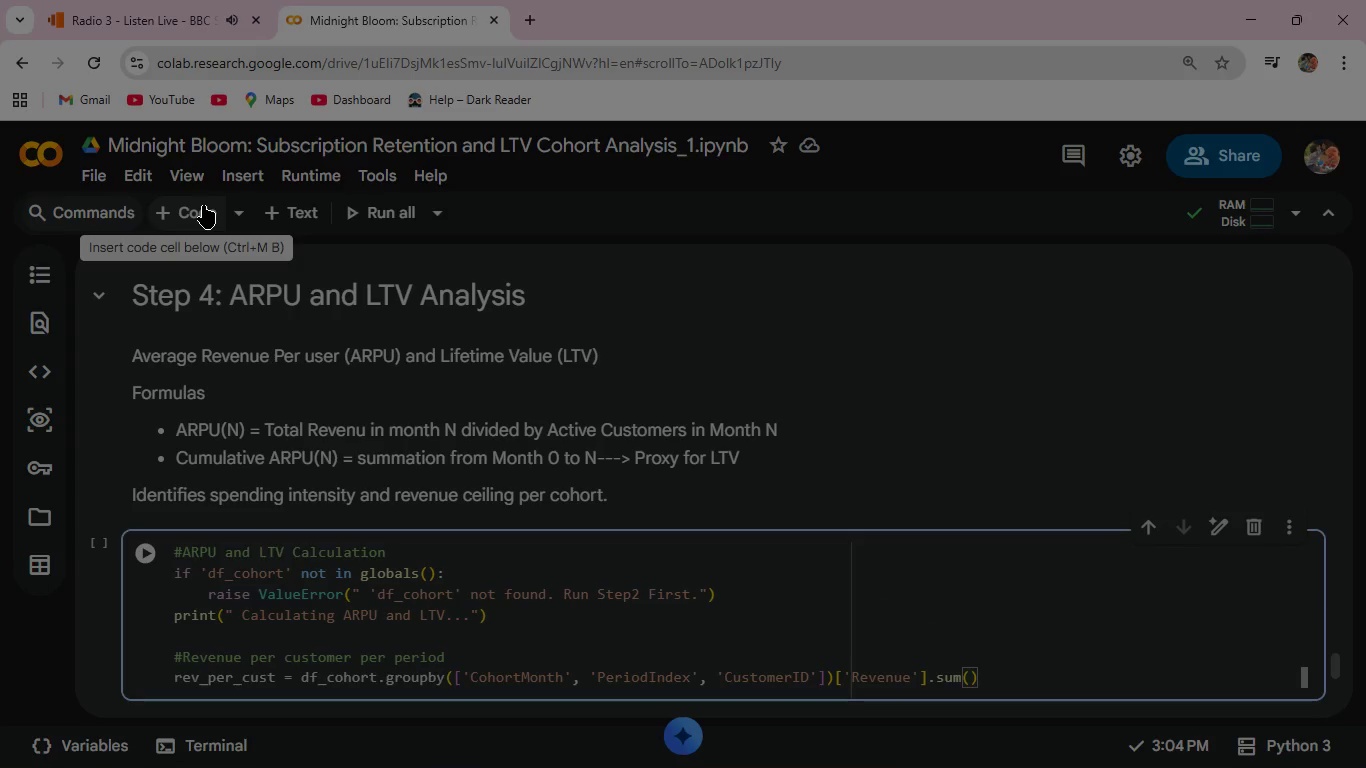 
type(.reset)
 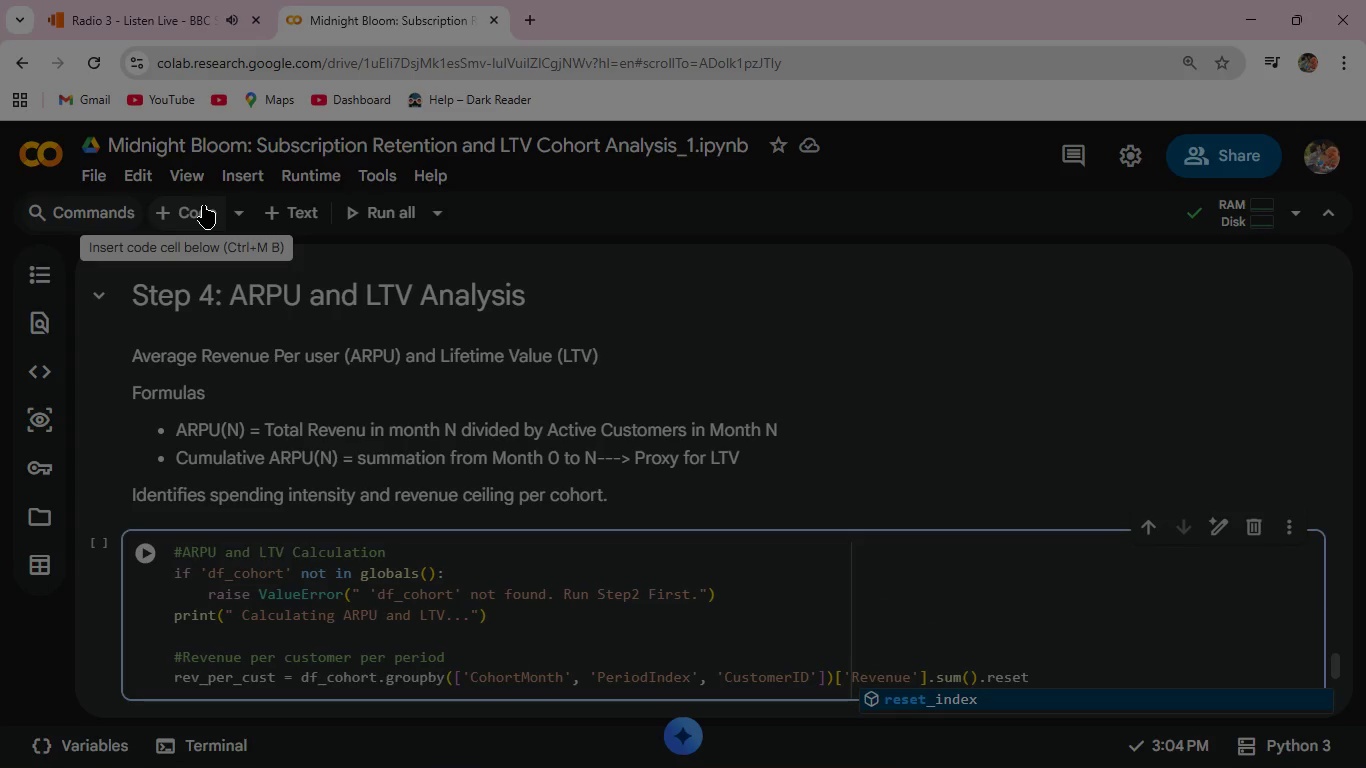 
key(Enter)
 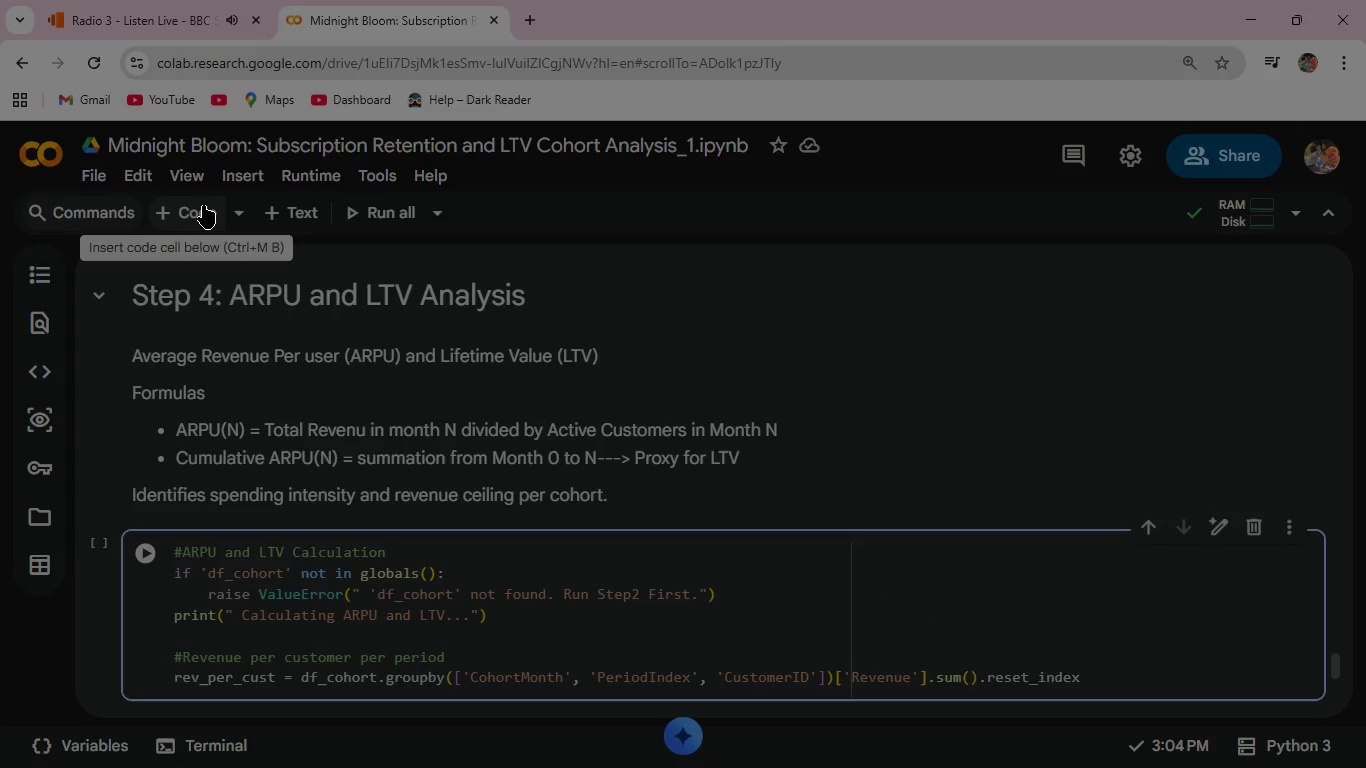 
key(Shift+9)
 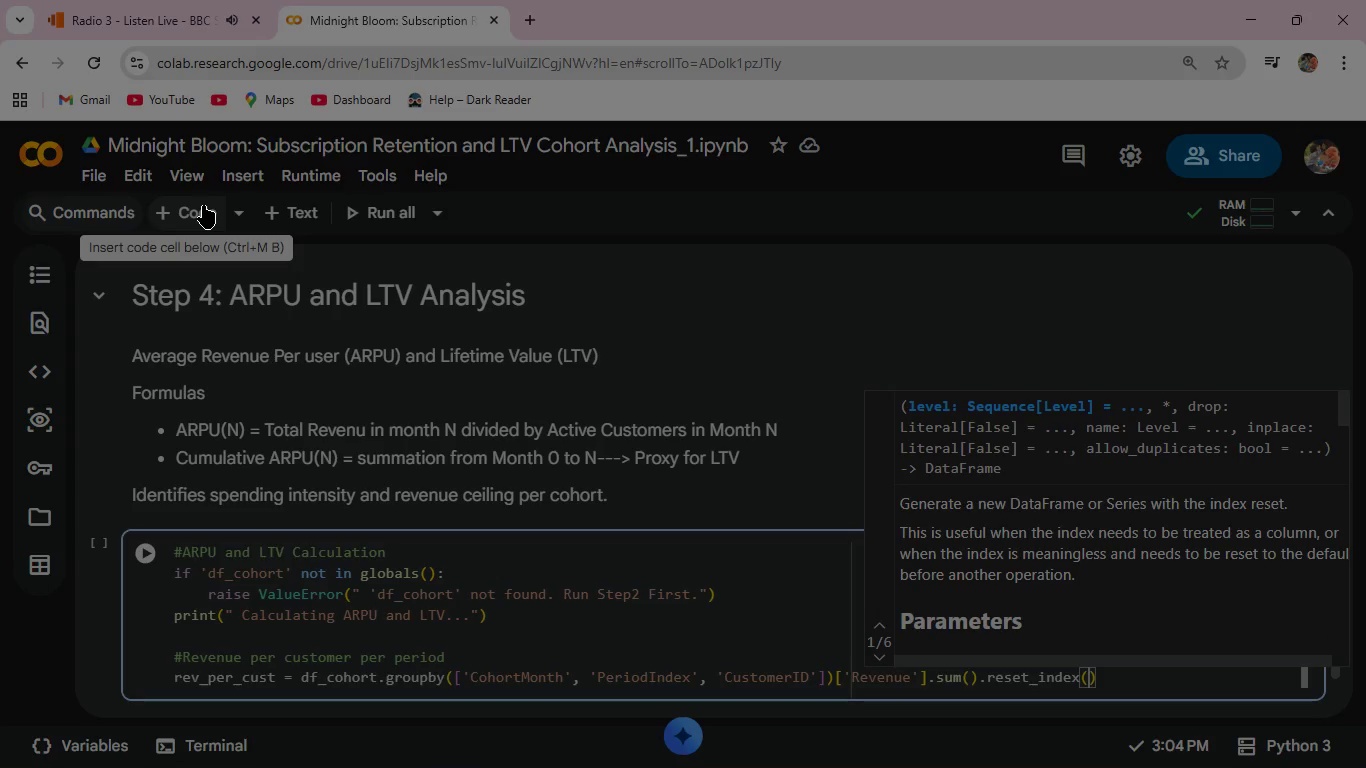 
key(ArrowRight)
 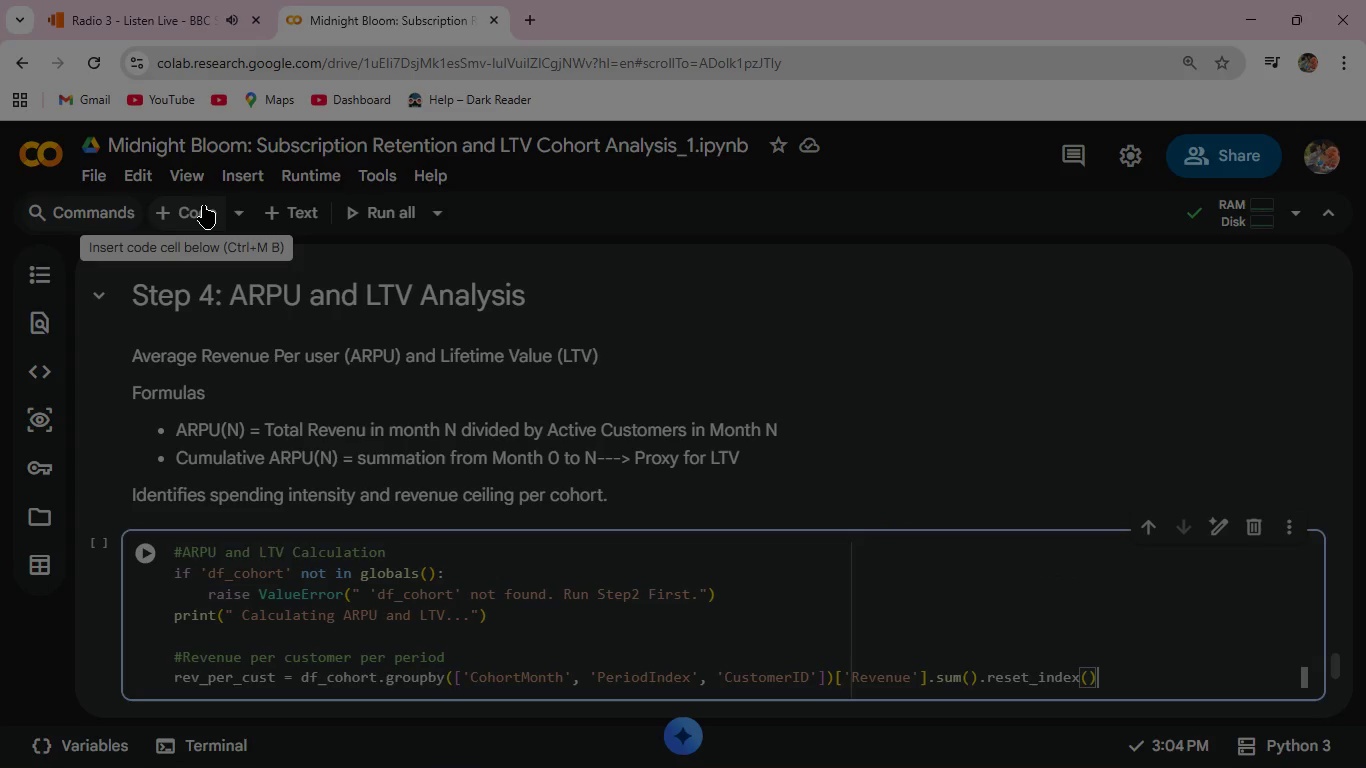 
key(Enter)
 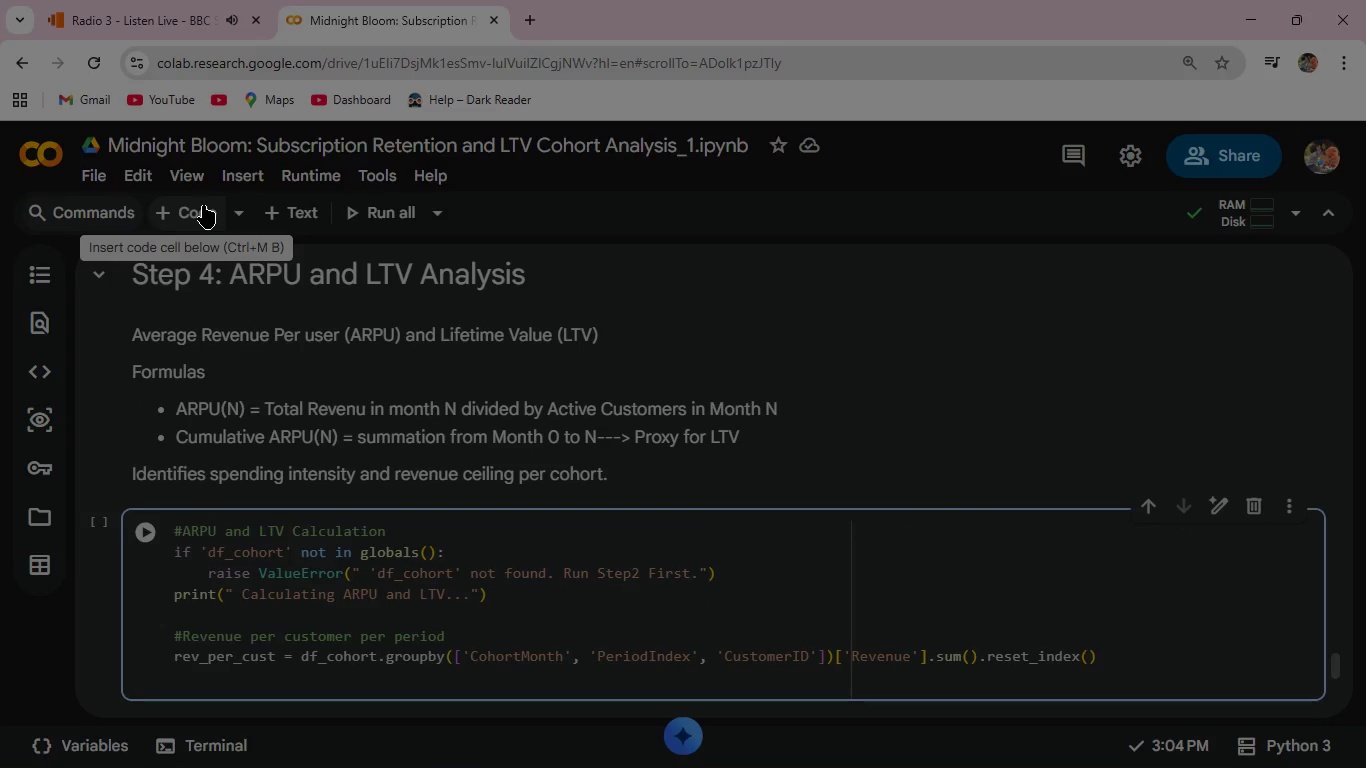 
wait(9.94)
 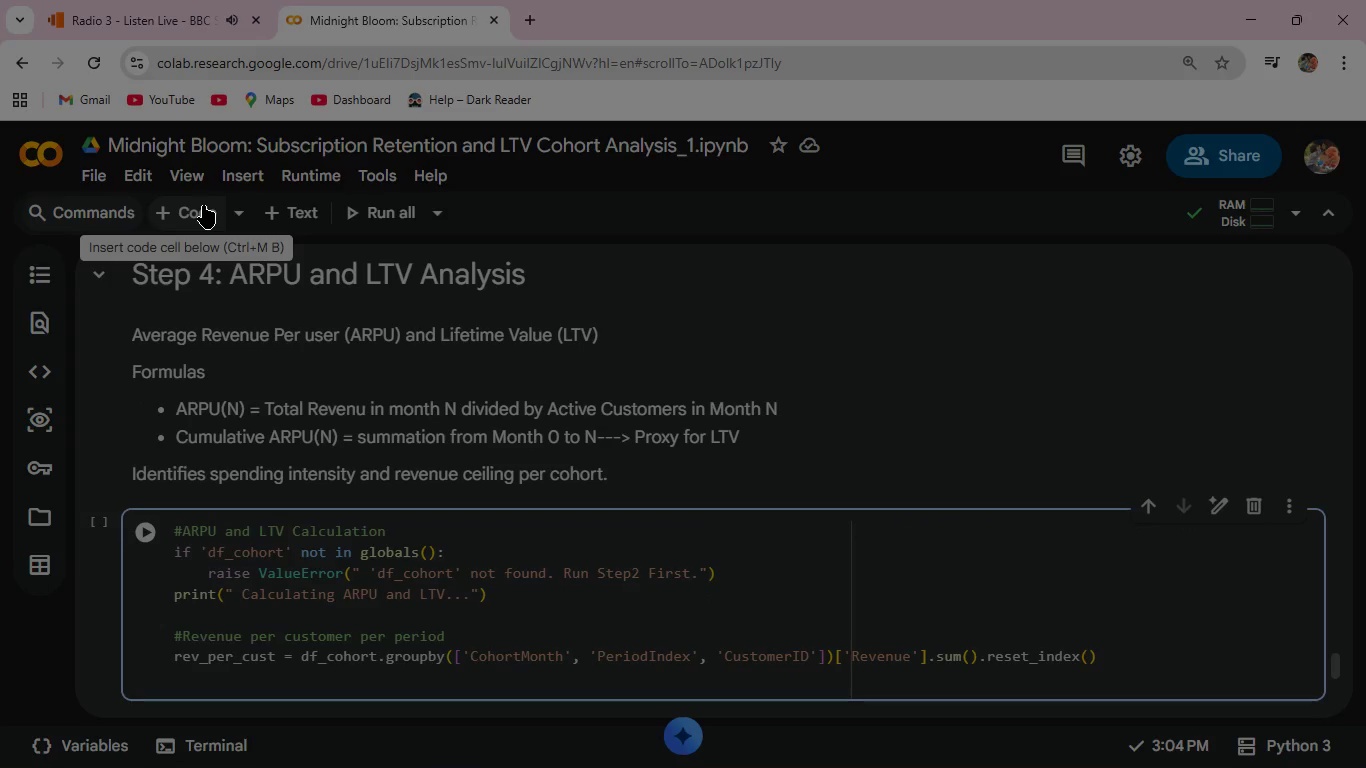 
key(Enter)
 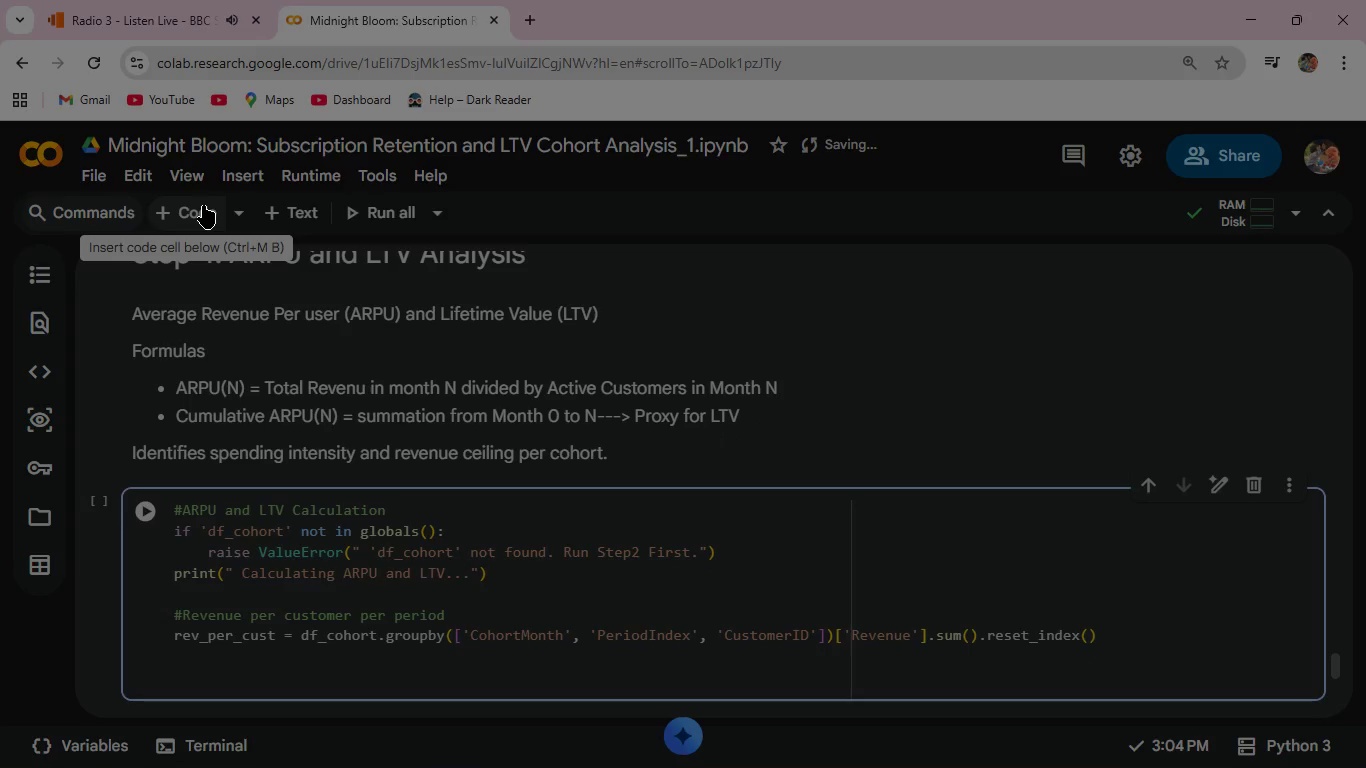 
type(#ARPU per cohort-period )
 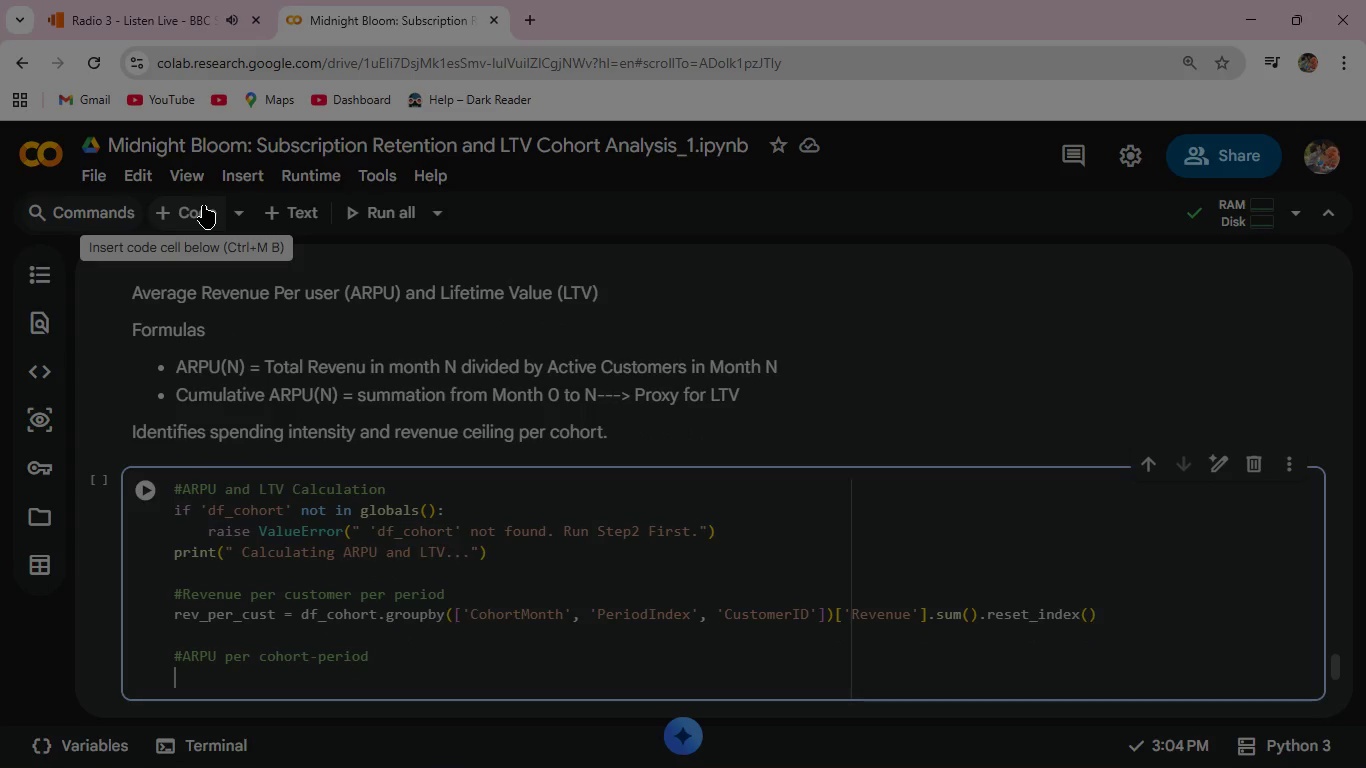 
 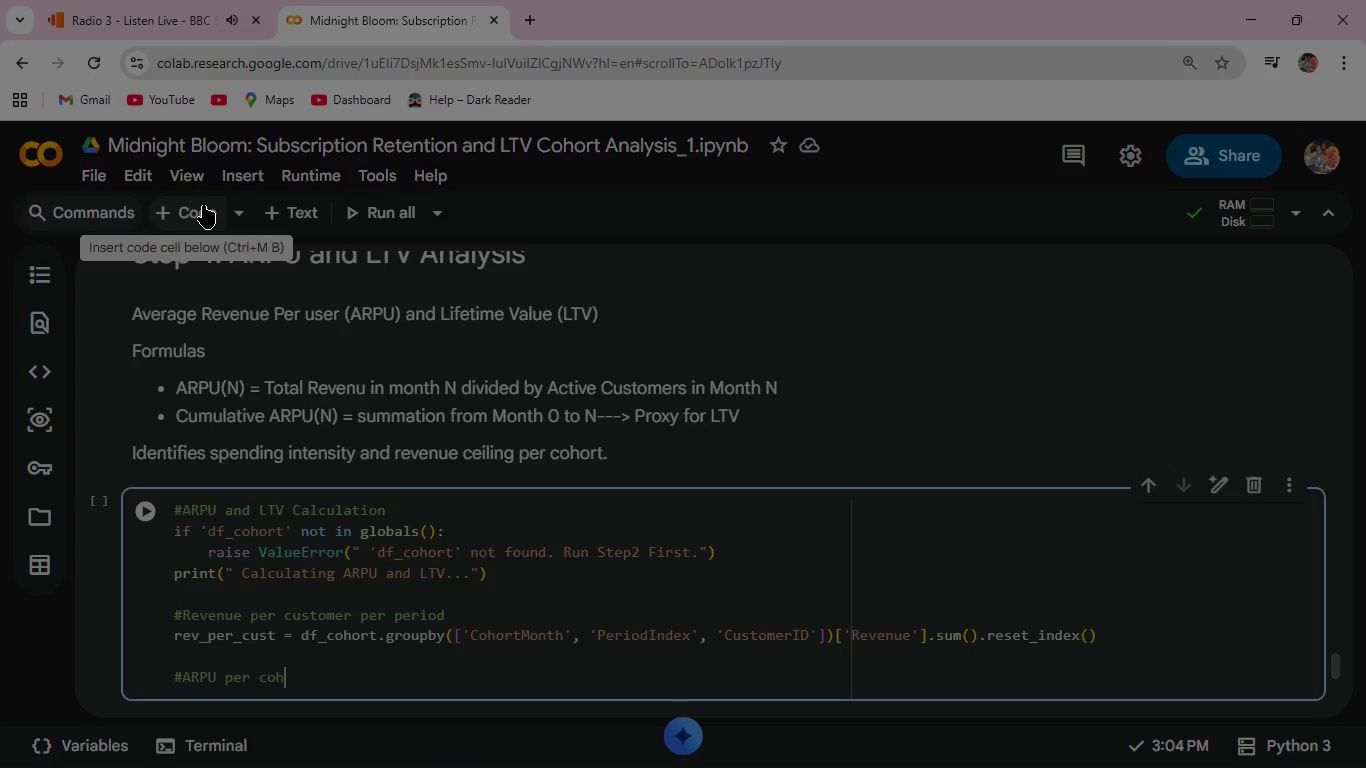 
key(Enter)
 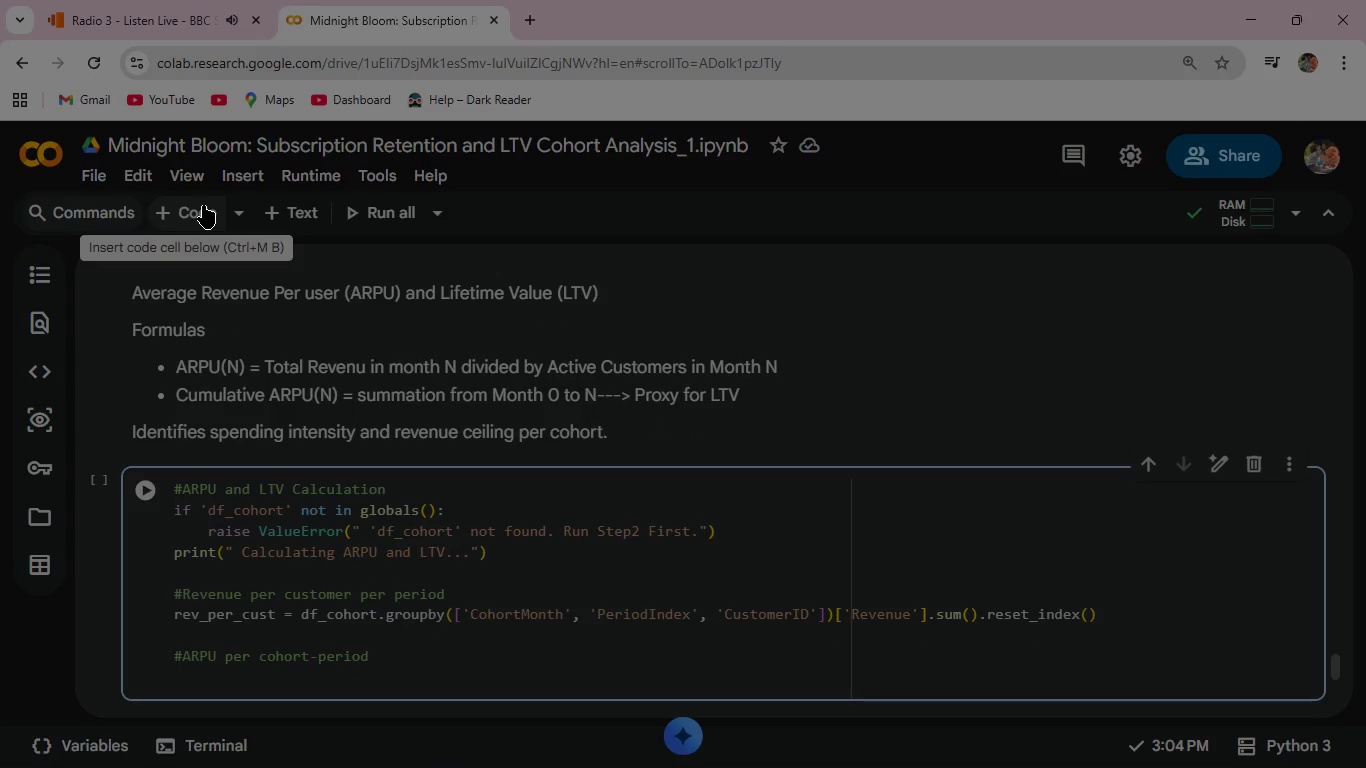 
type(arpu = rev_per)
 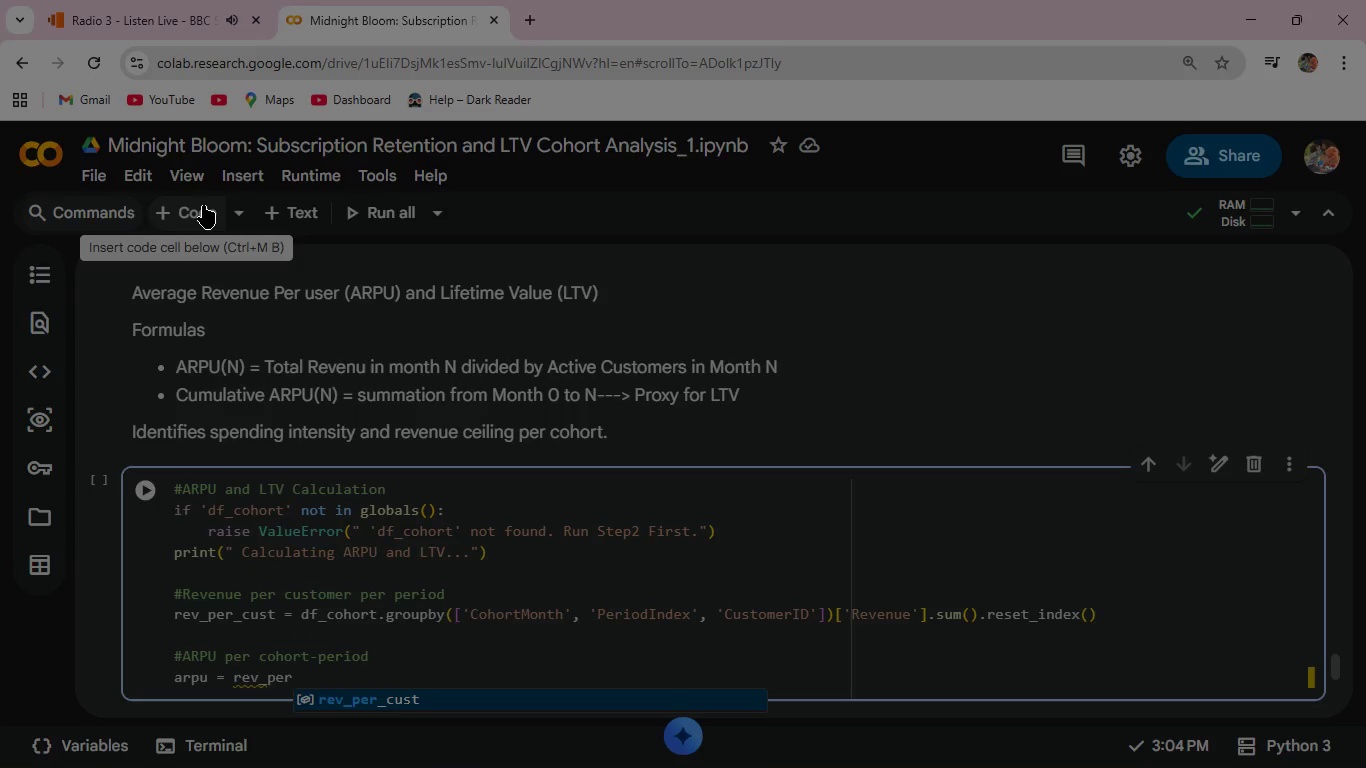 
key(Enter)
 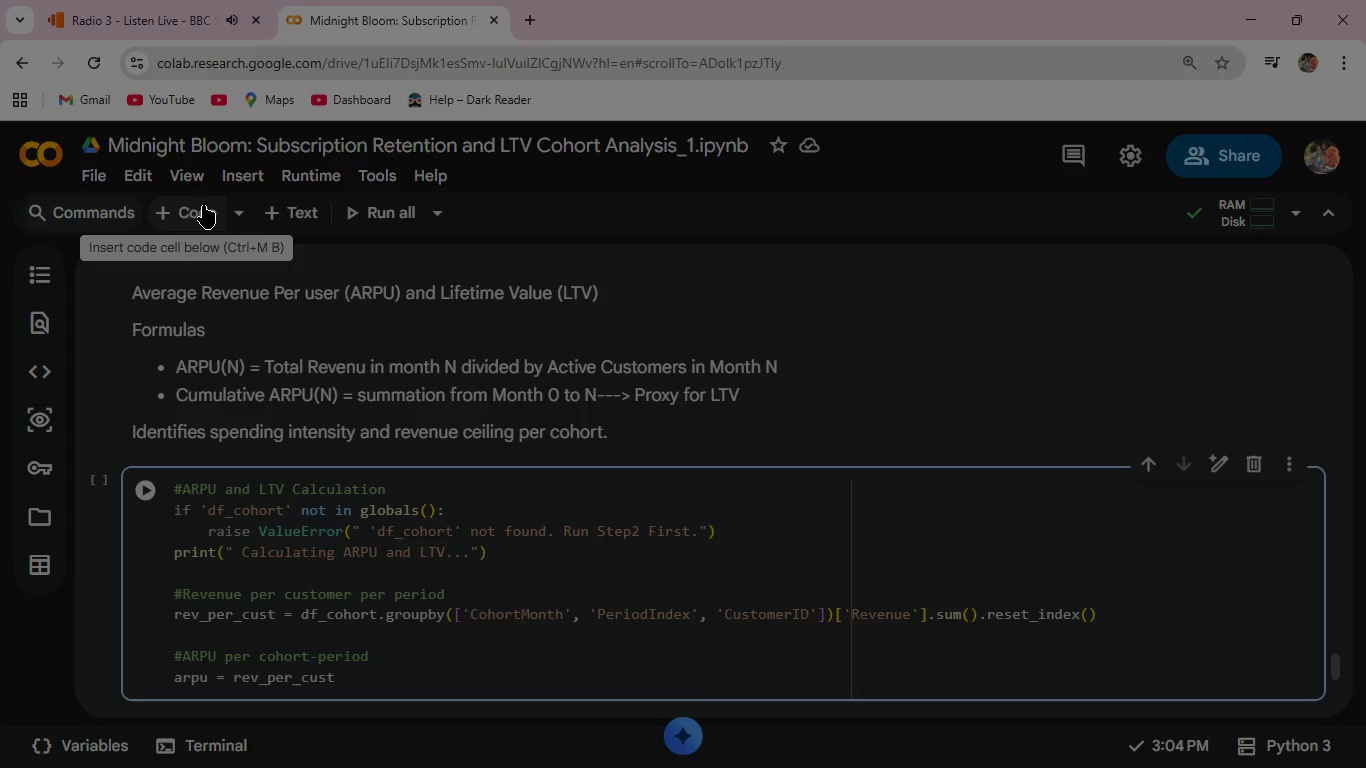 
type(.group)
 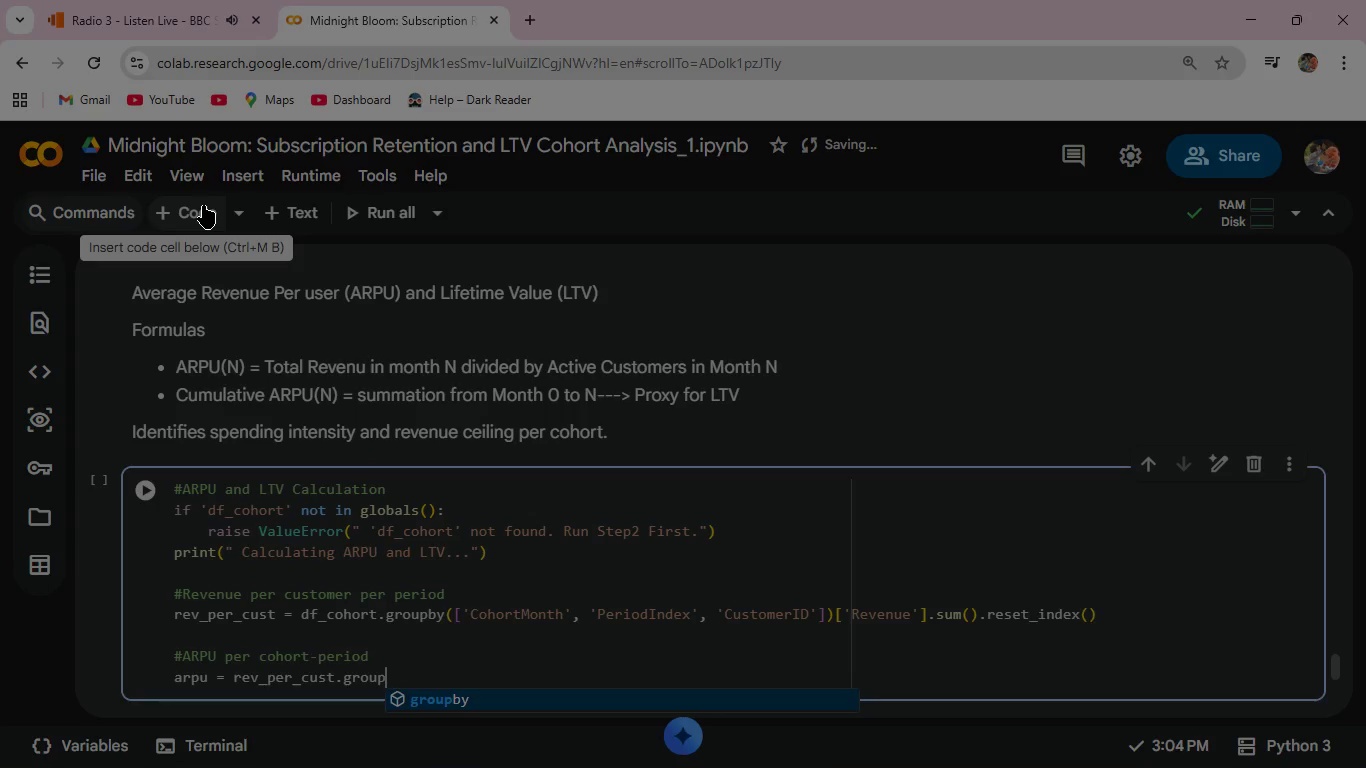 
key(Enter)
 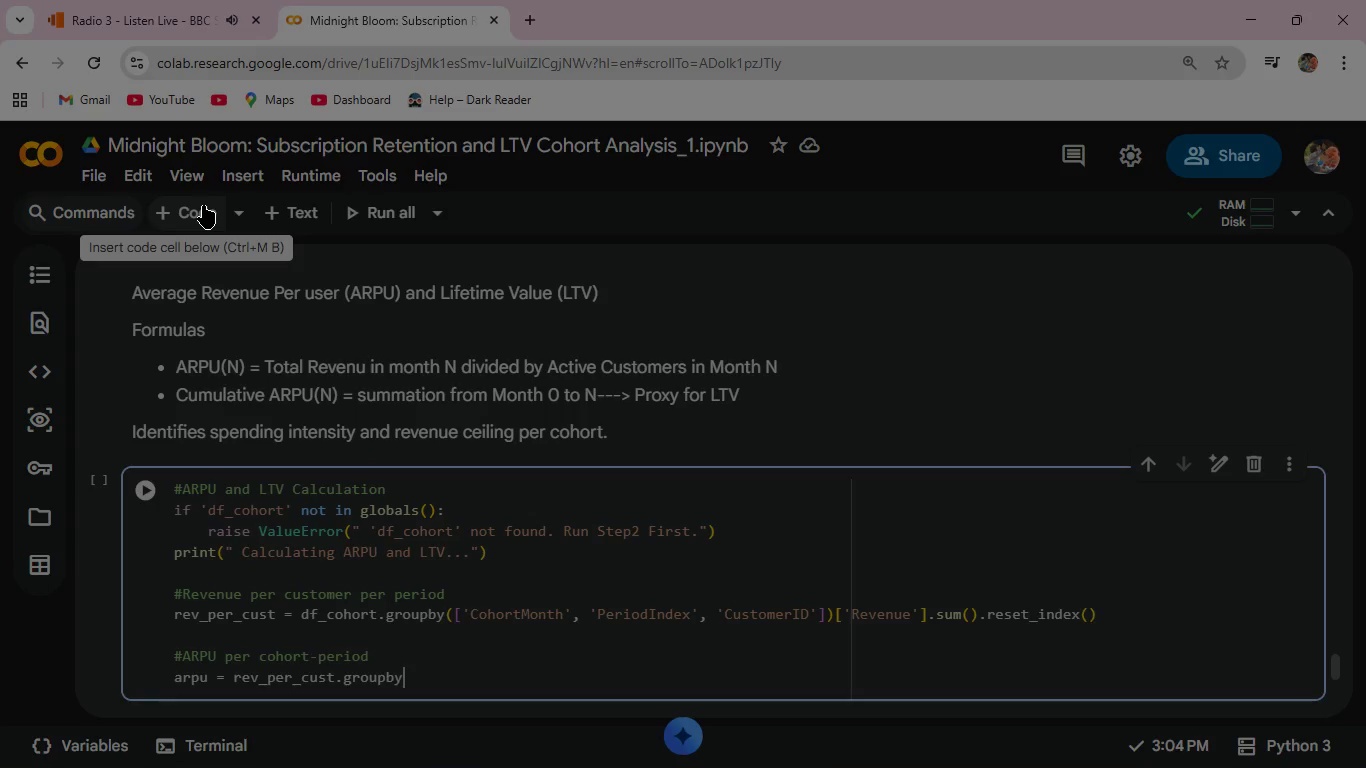 
type((['CohortMonth)
 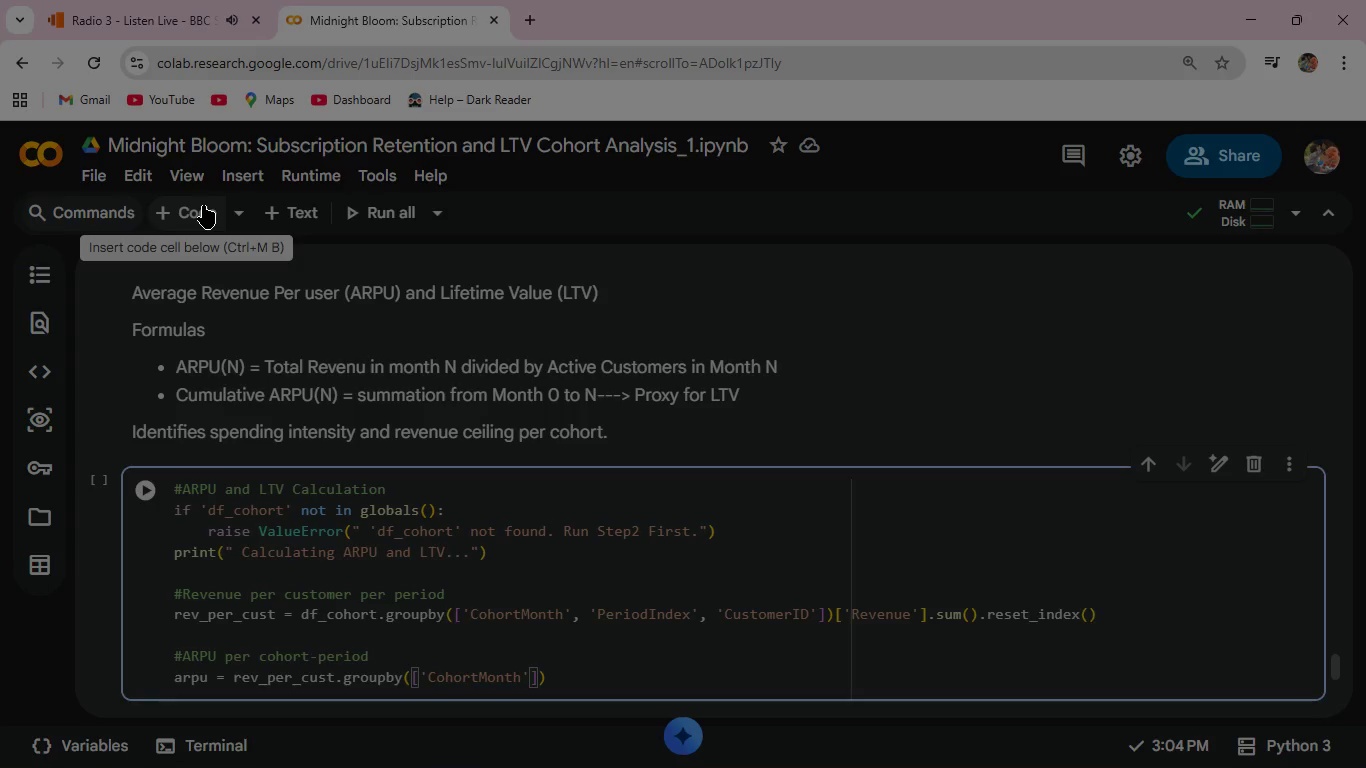 
key(Comma)
 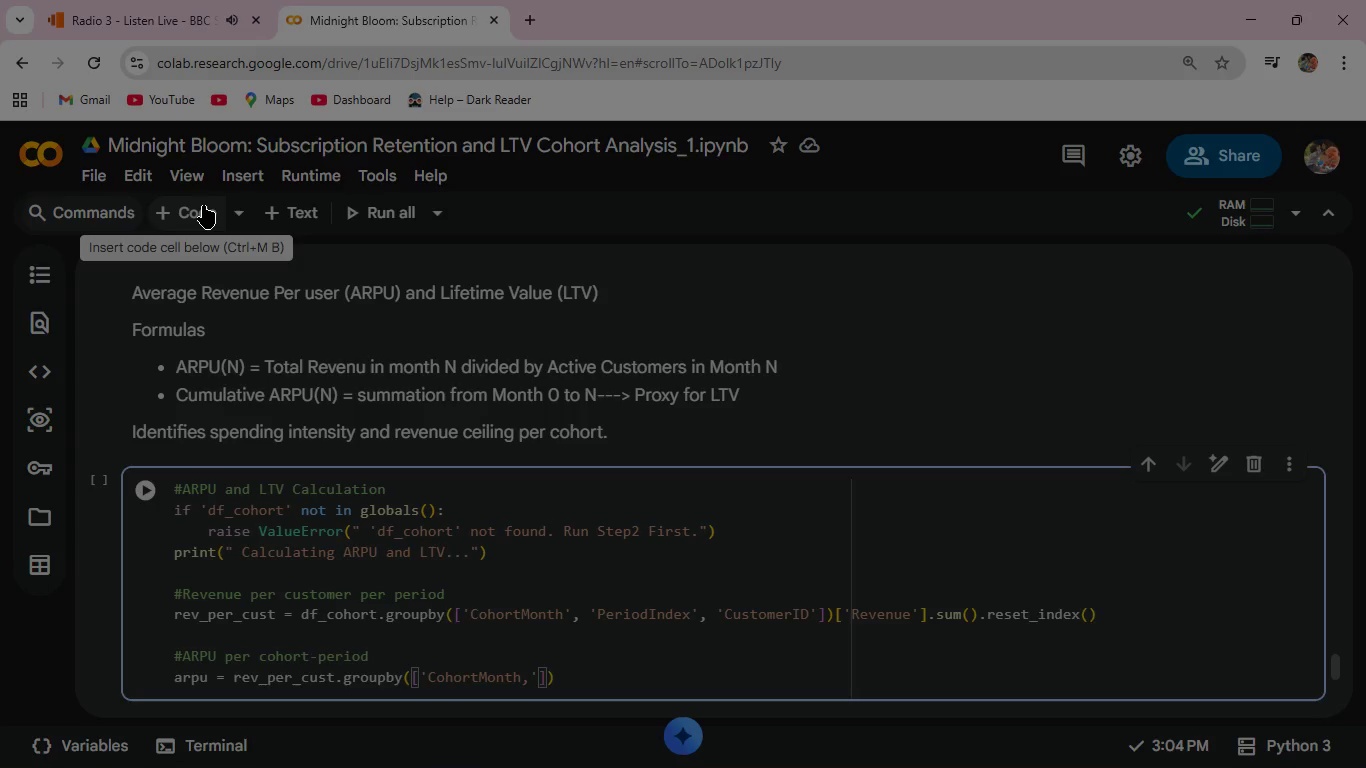 
key(Backspace)
 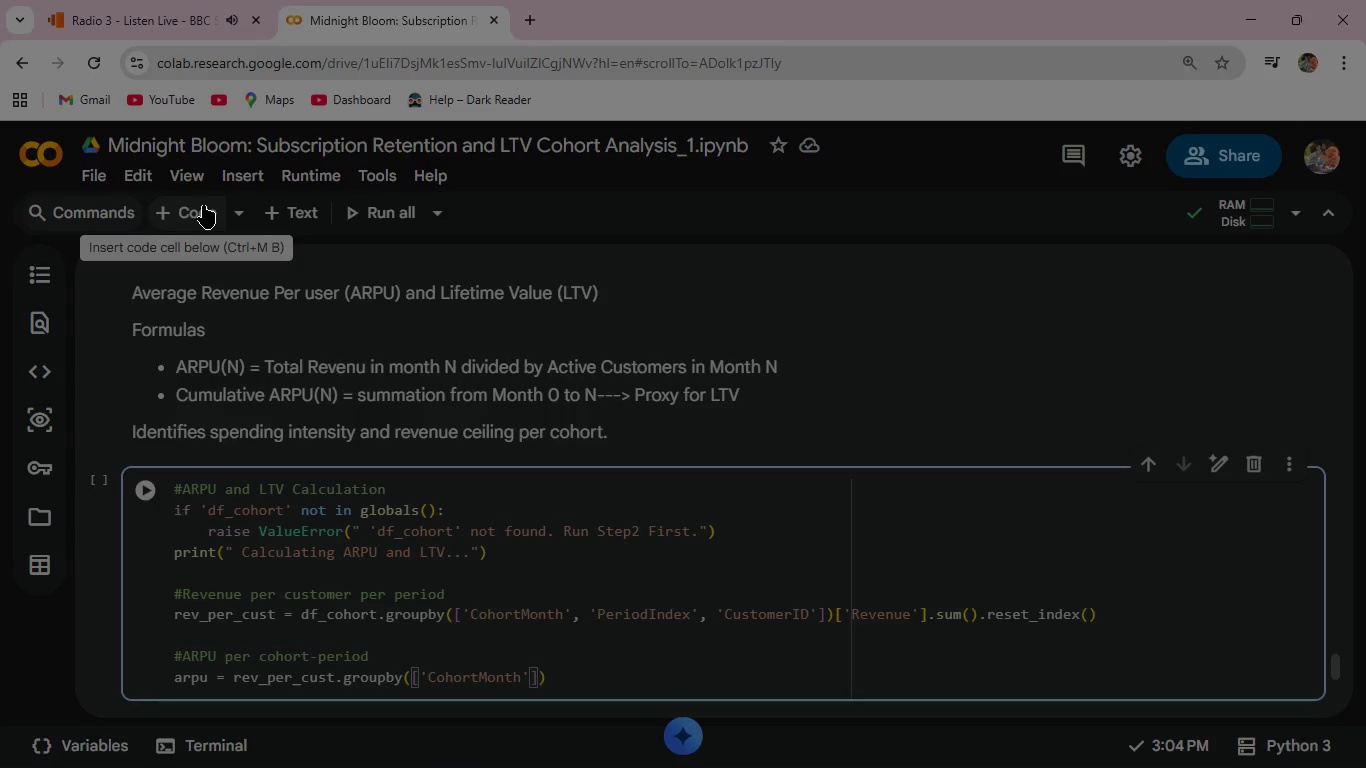 
key(ArrowRight)
 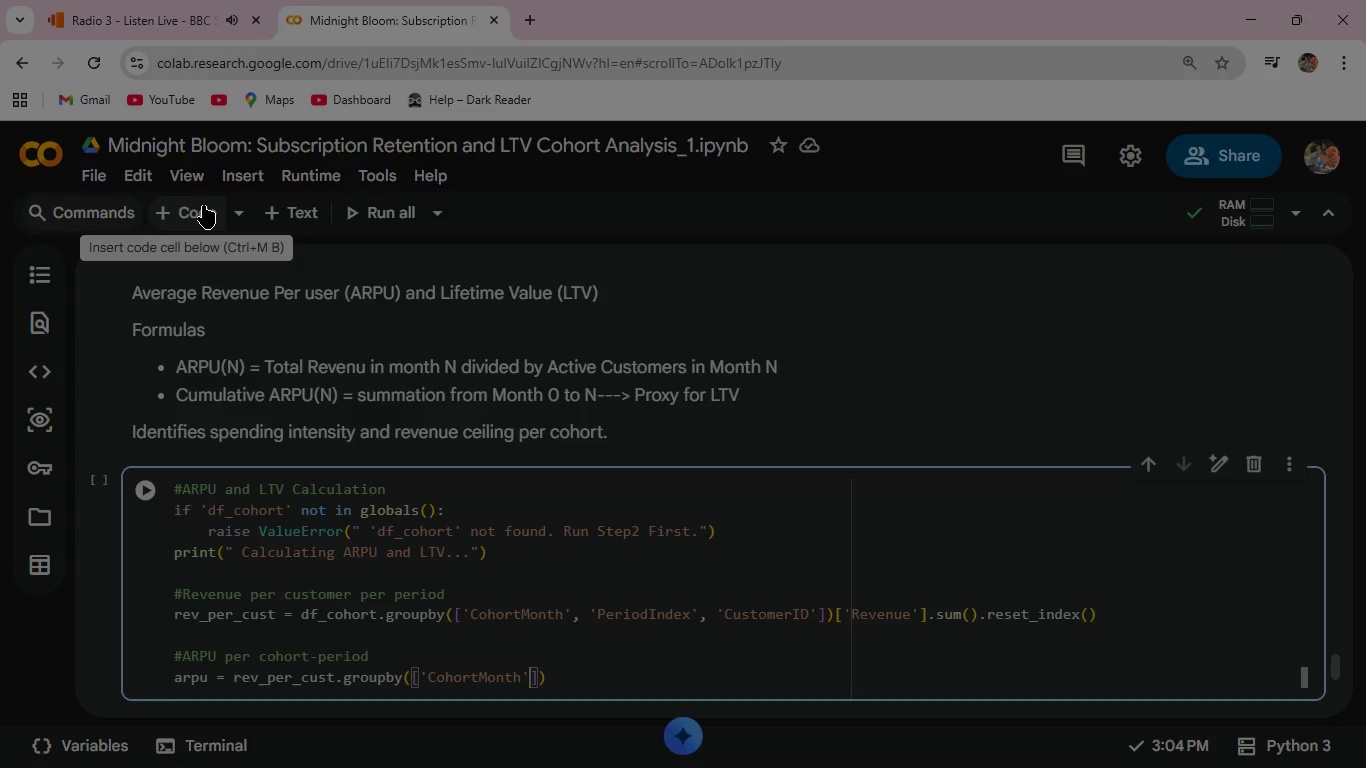 
key(Comma)
 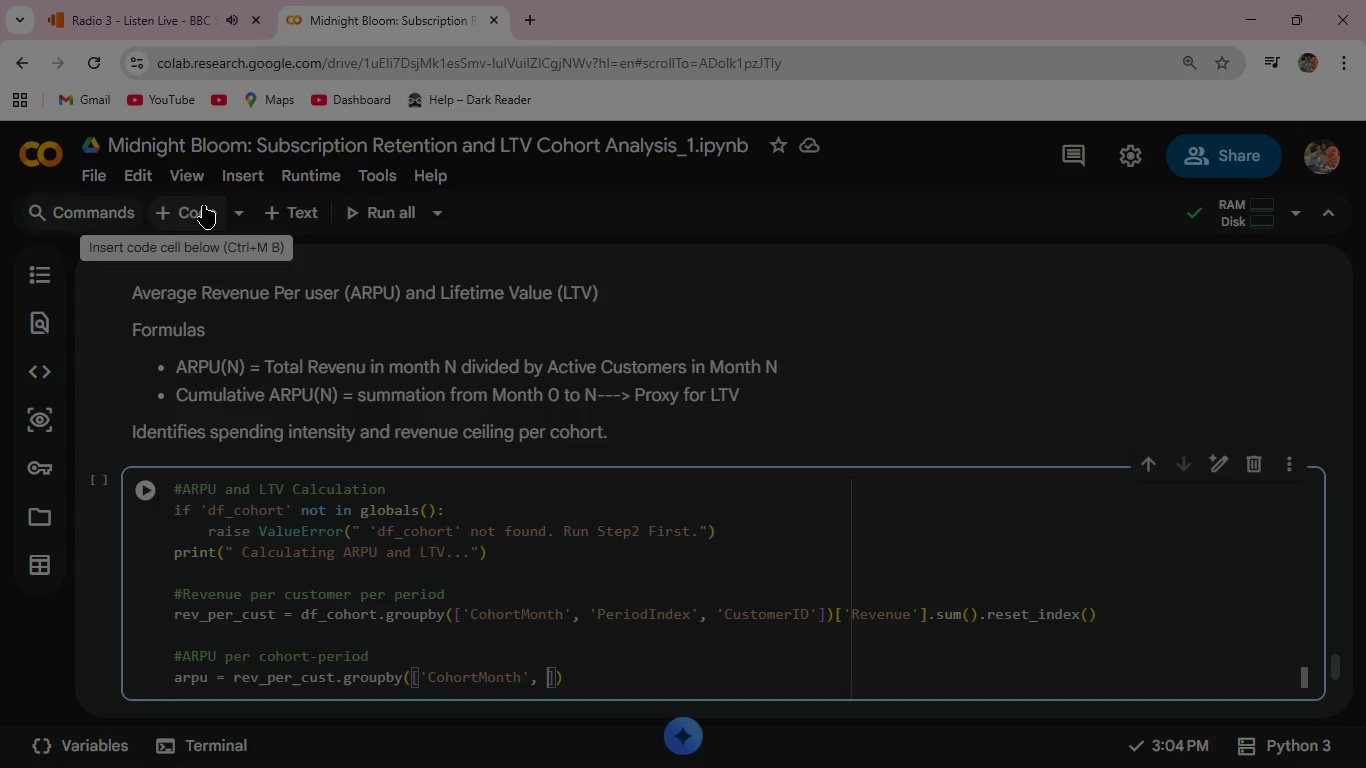 
key(Space)
 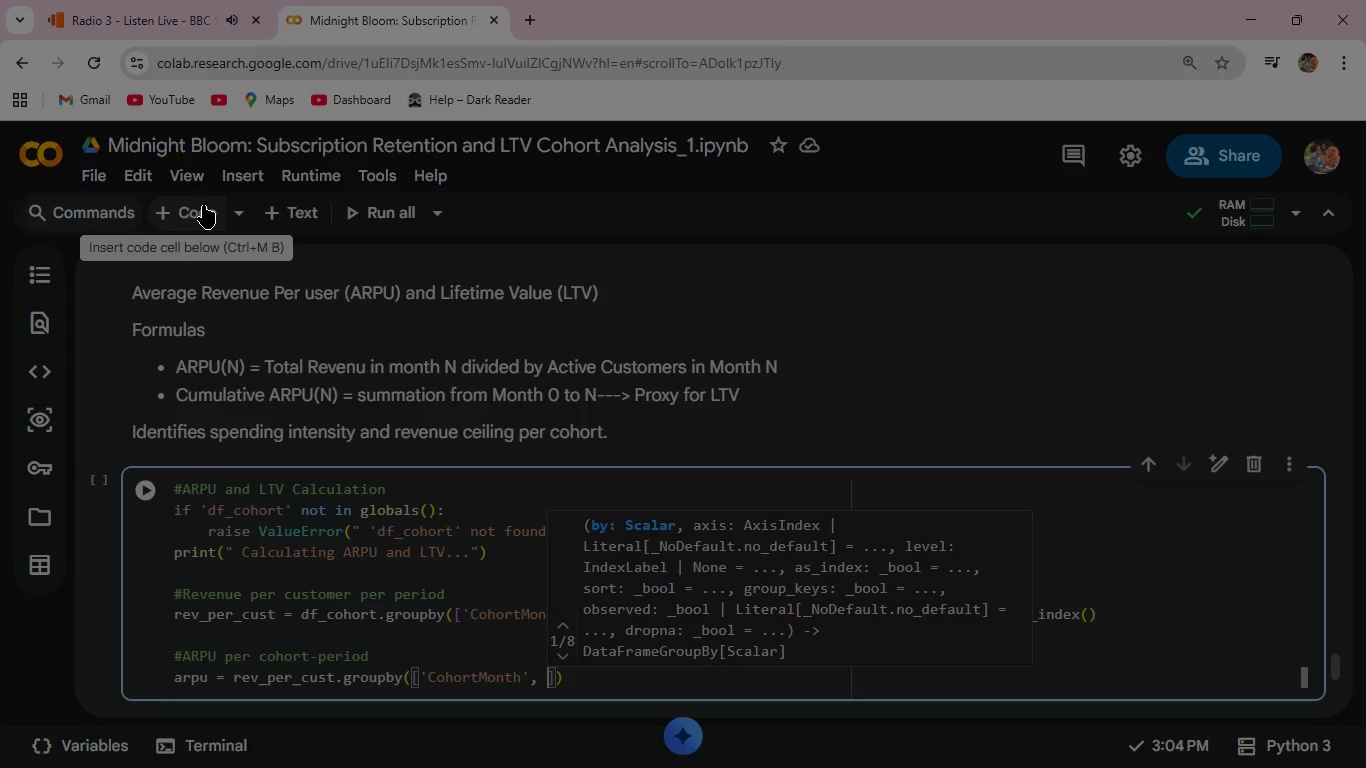 
wait(5.3)
 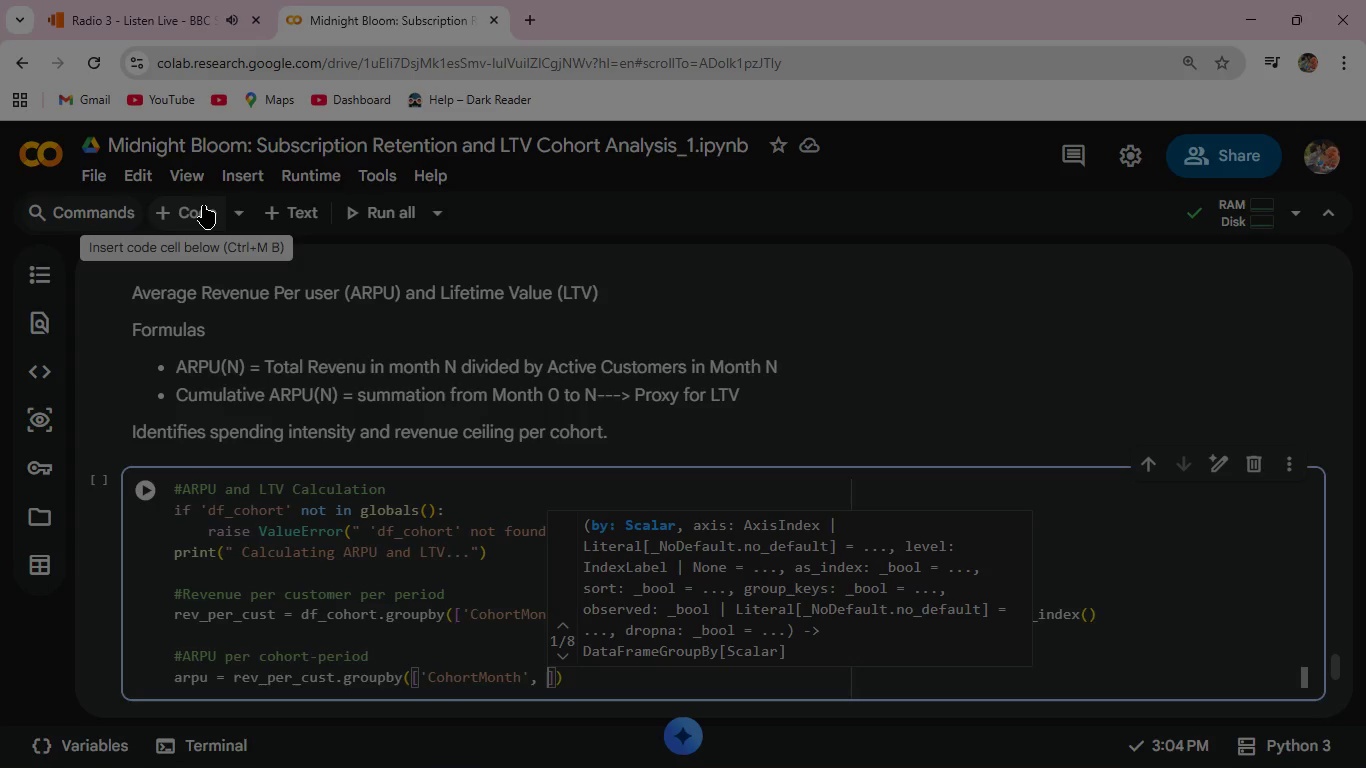 
type('PeriodIndex)
 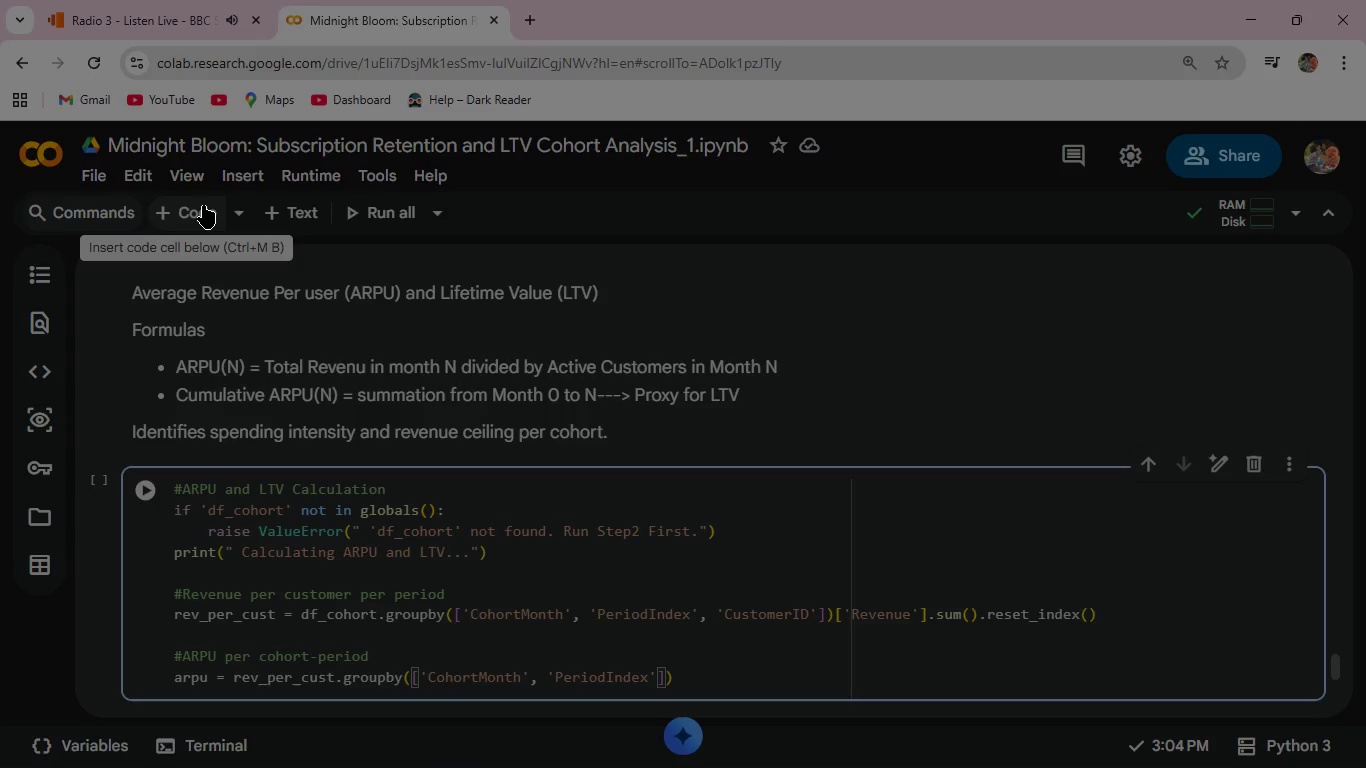 
key(ArrowRight)
 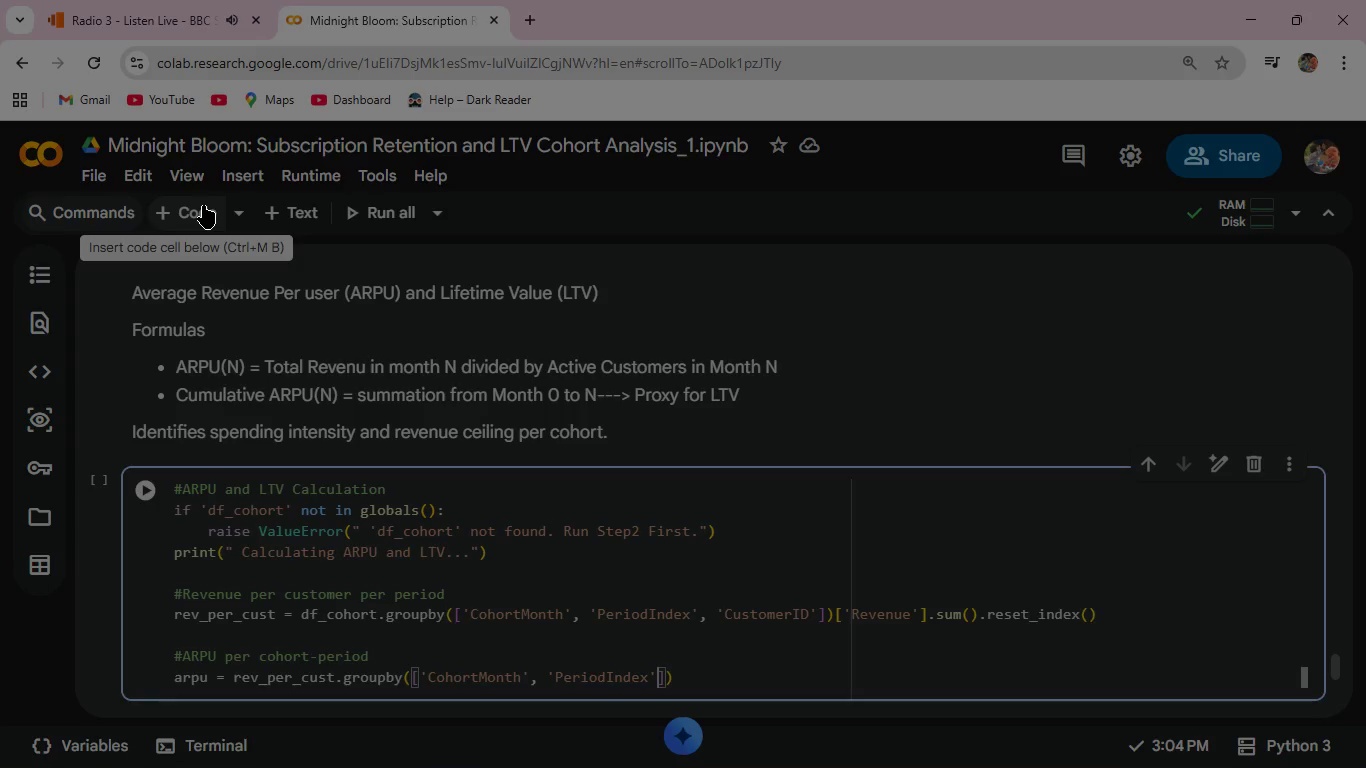 
key(ArrowRight)
 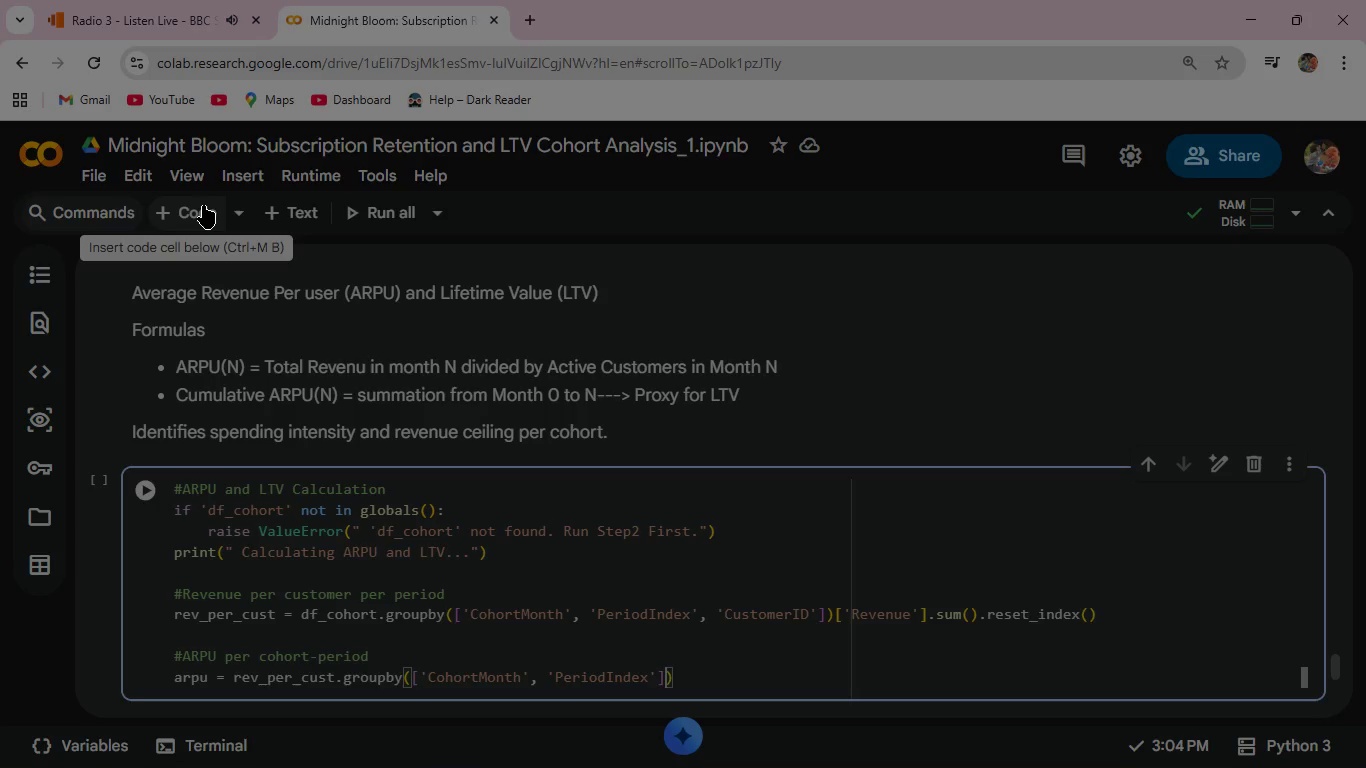 
key(ArrowRight)
 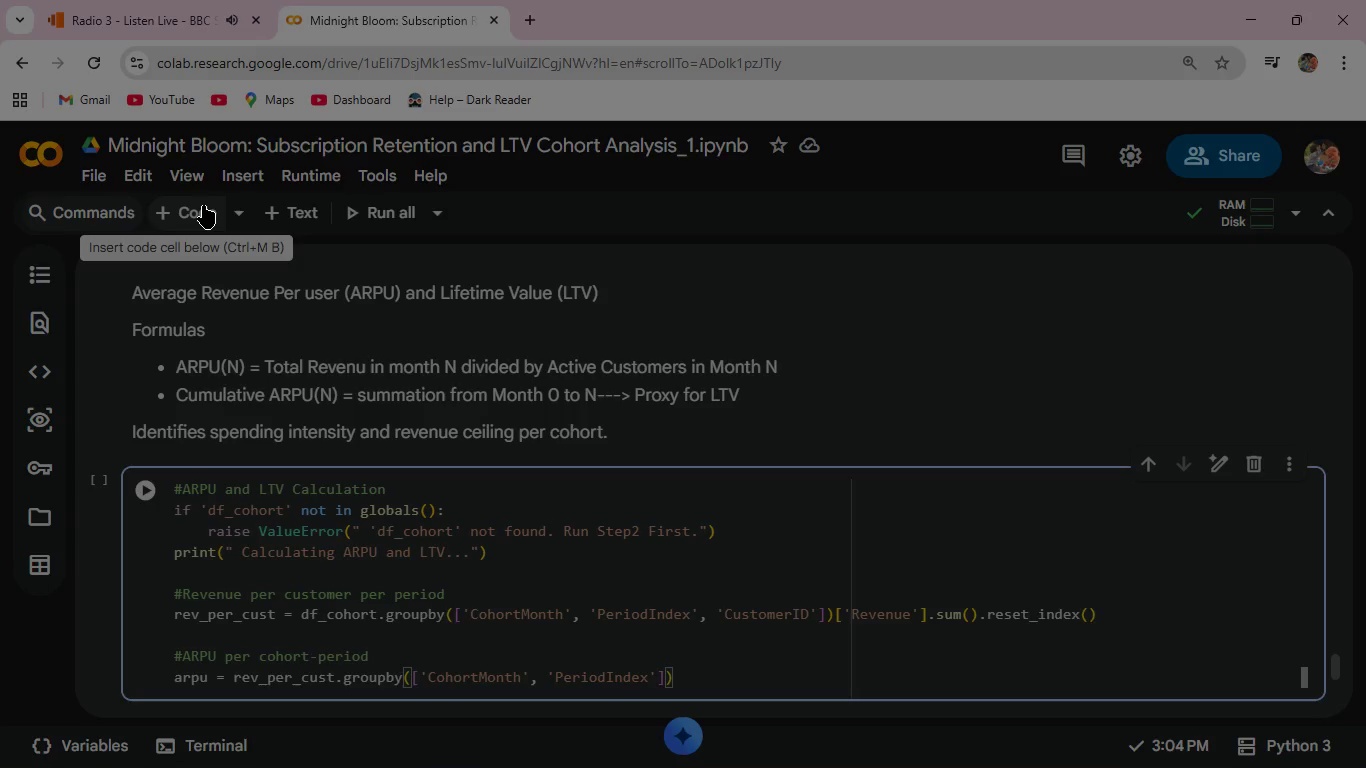 
type(.agg()
 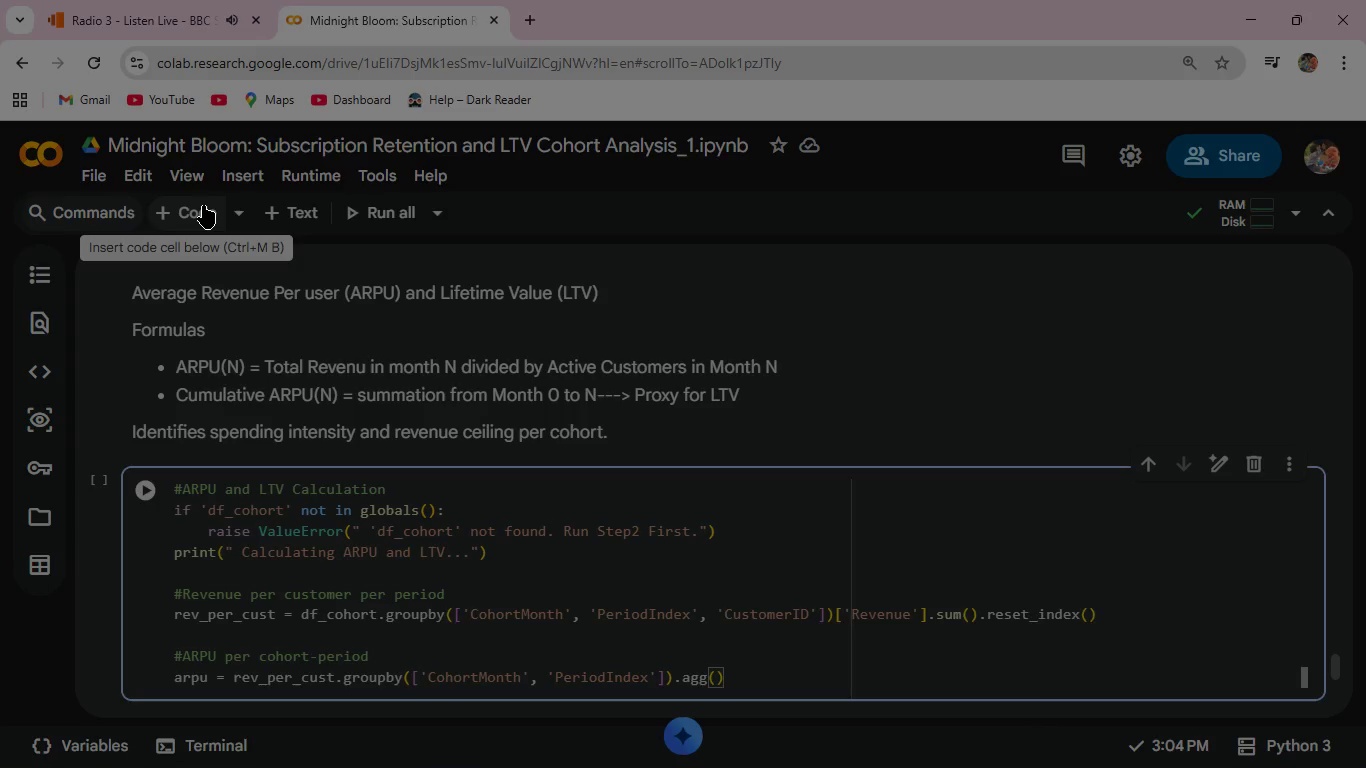 
key(Enter)
 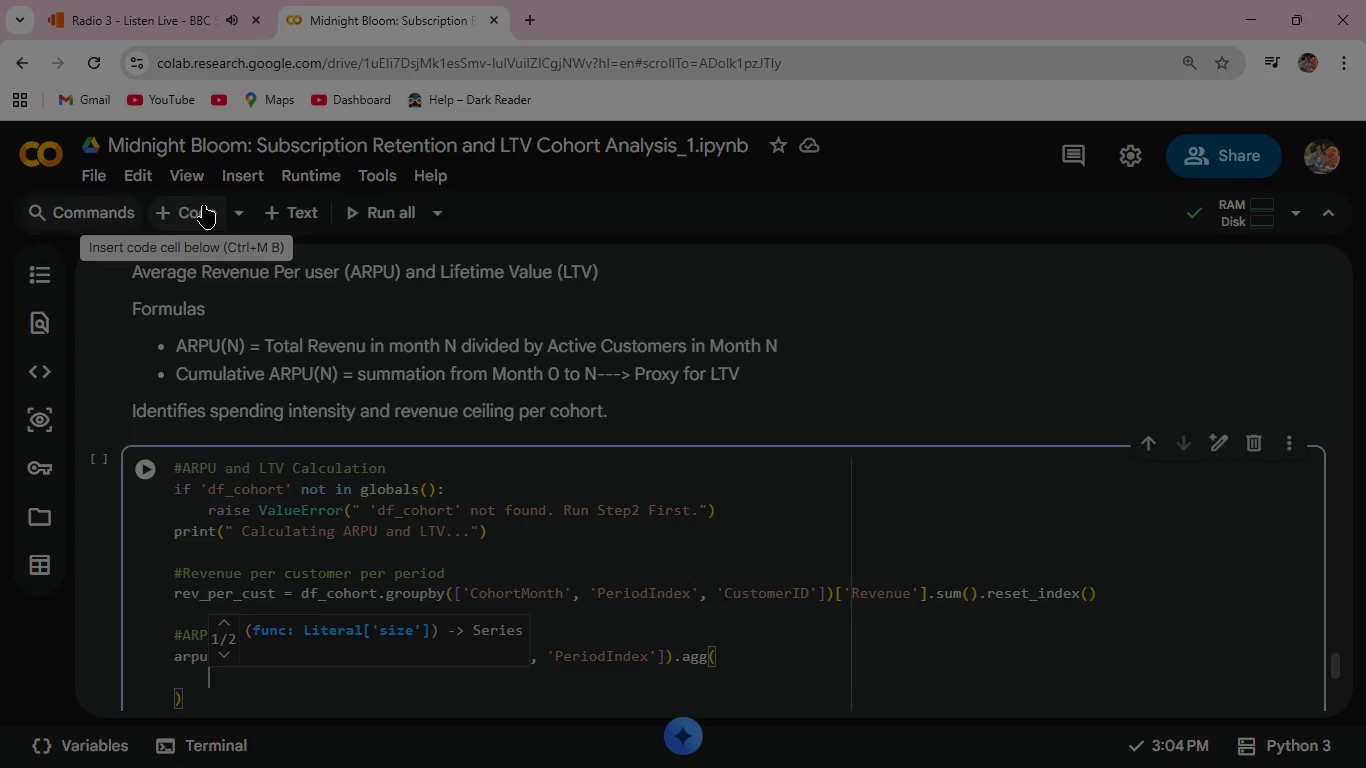 
type(   )
key(Backspace)
key(Backspace)
type(Active=('CustomerID)
 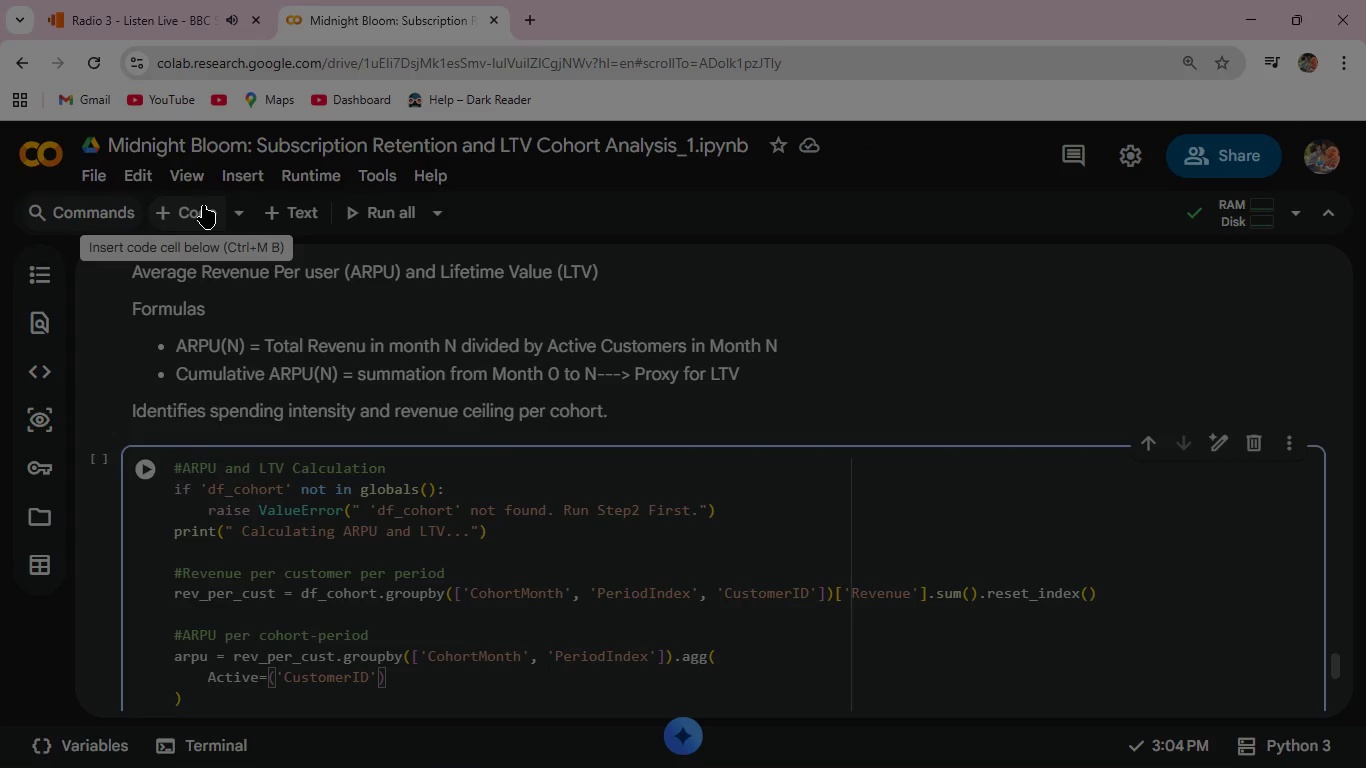 
key(ArrowRight)
 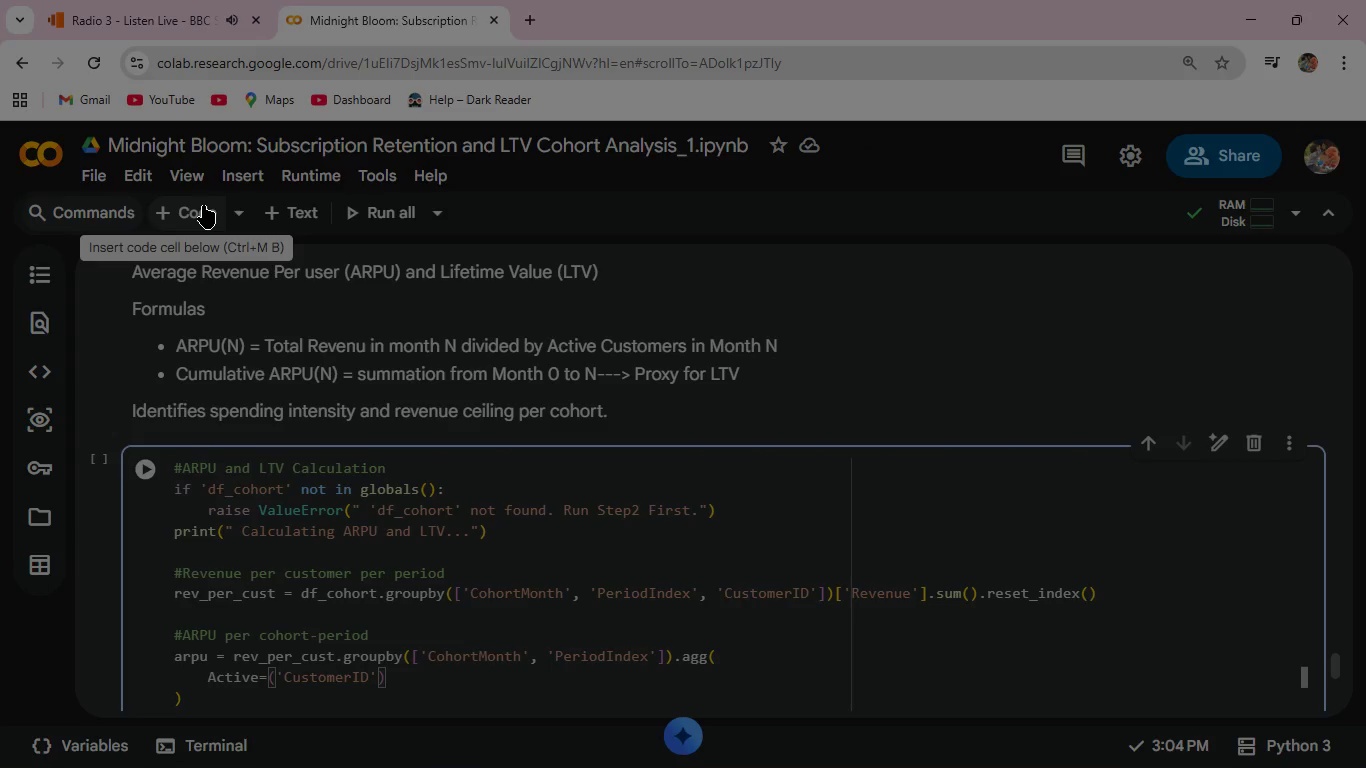 
type(, 'count)
 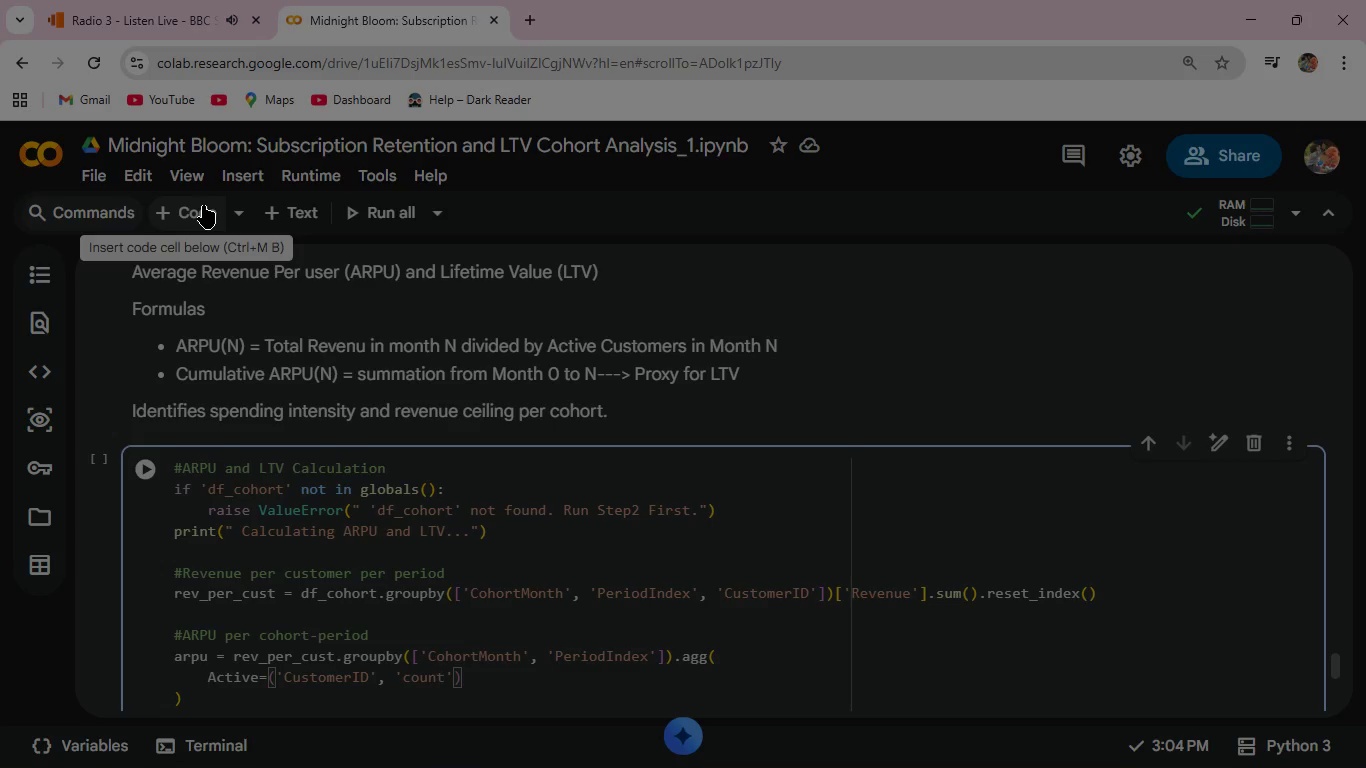 
key(ArrowRight)
 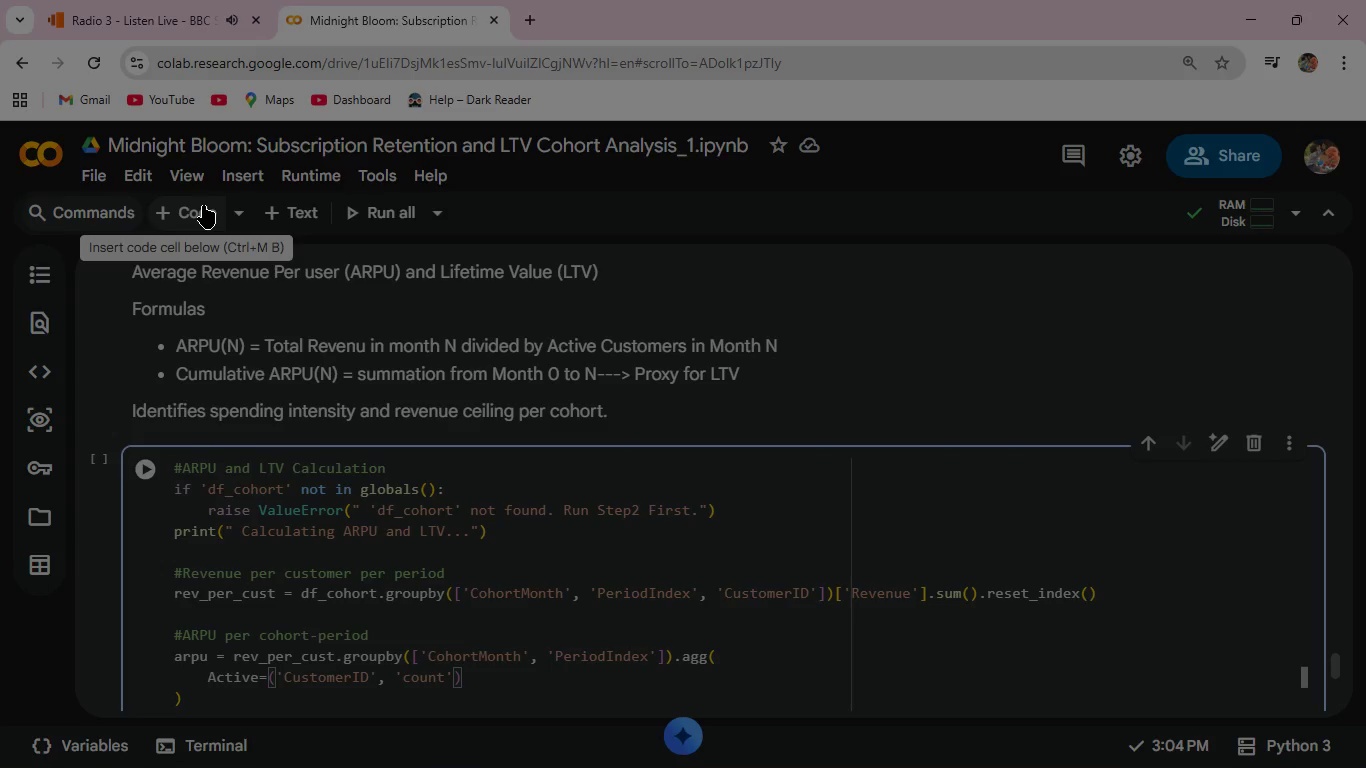 
key(ArrowRight)
 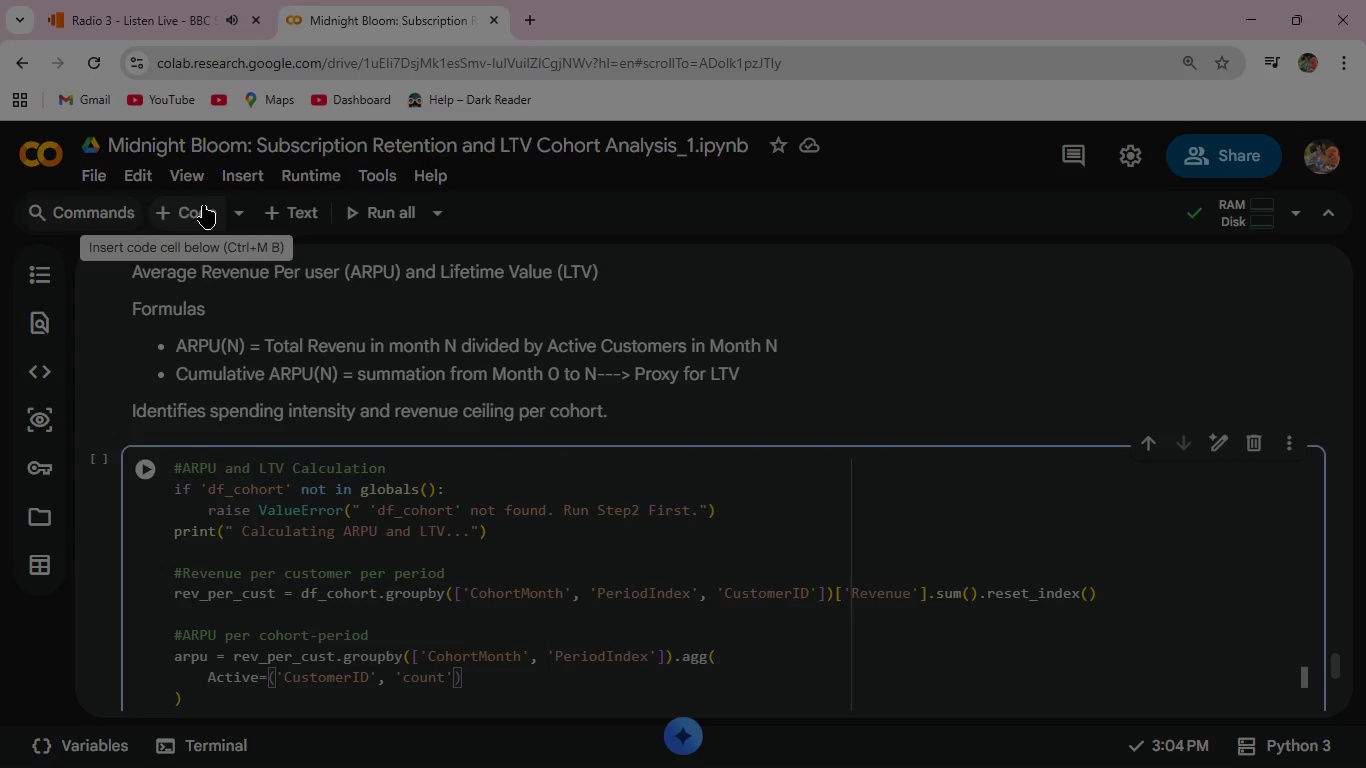 
key(Comma)
 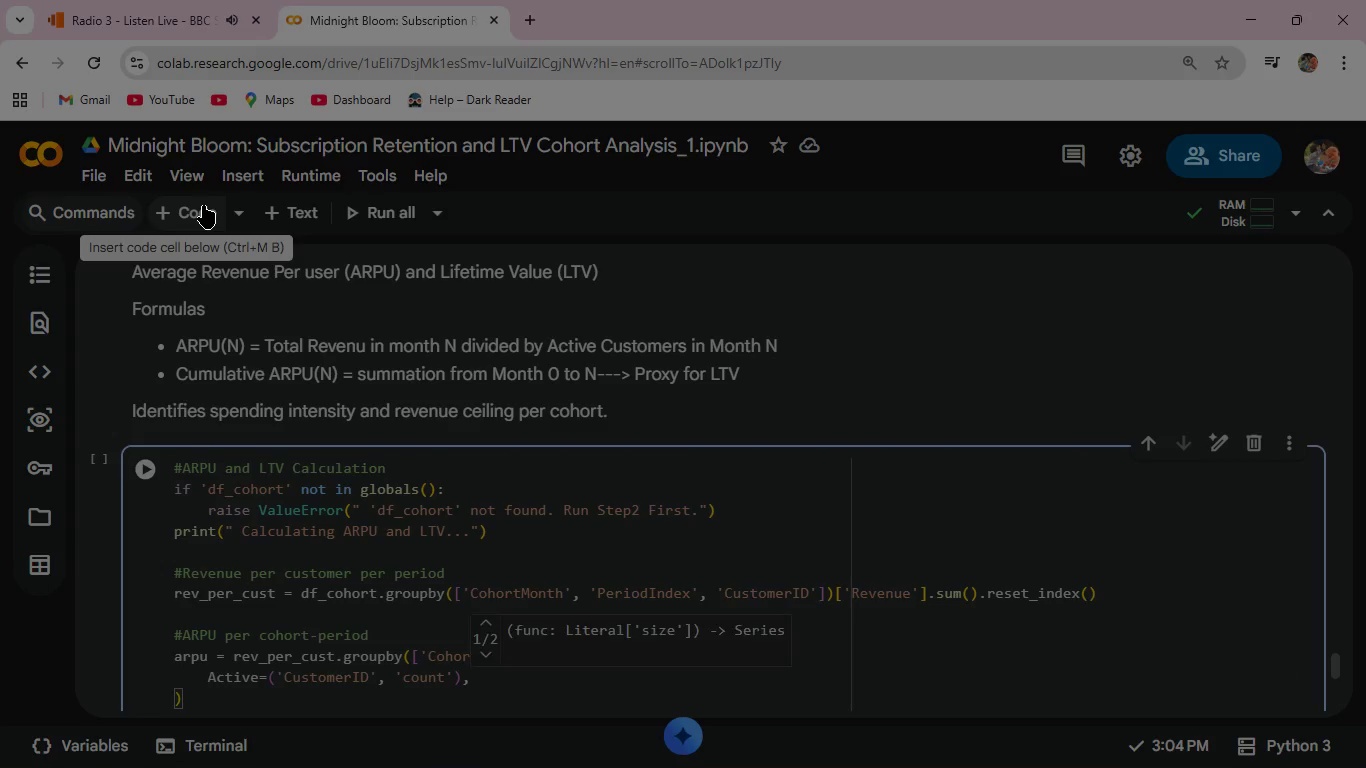 
key(Enter)
 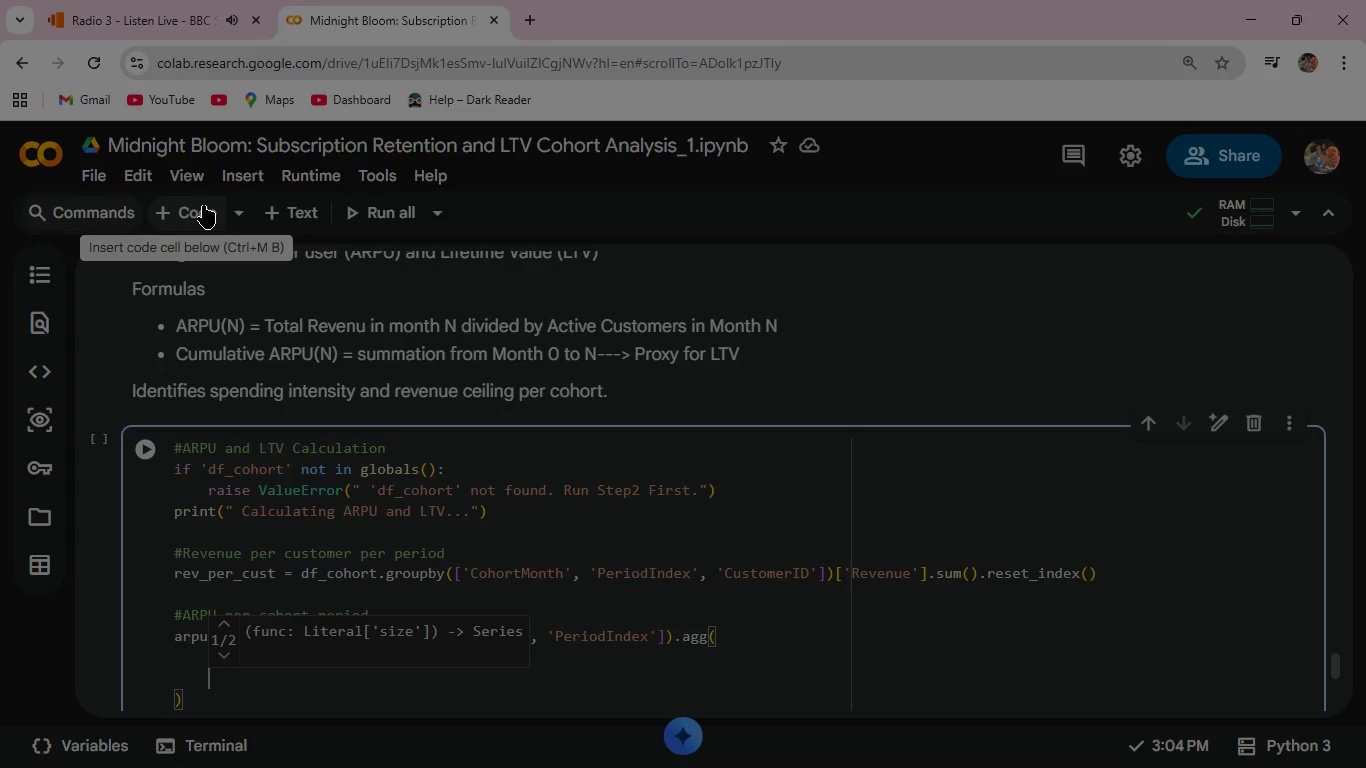 
type(Total)
 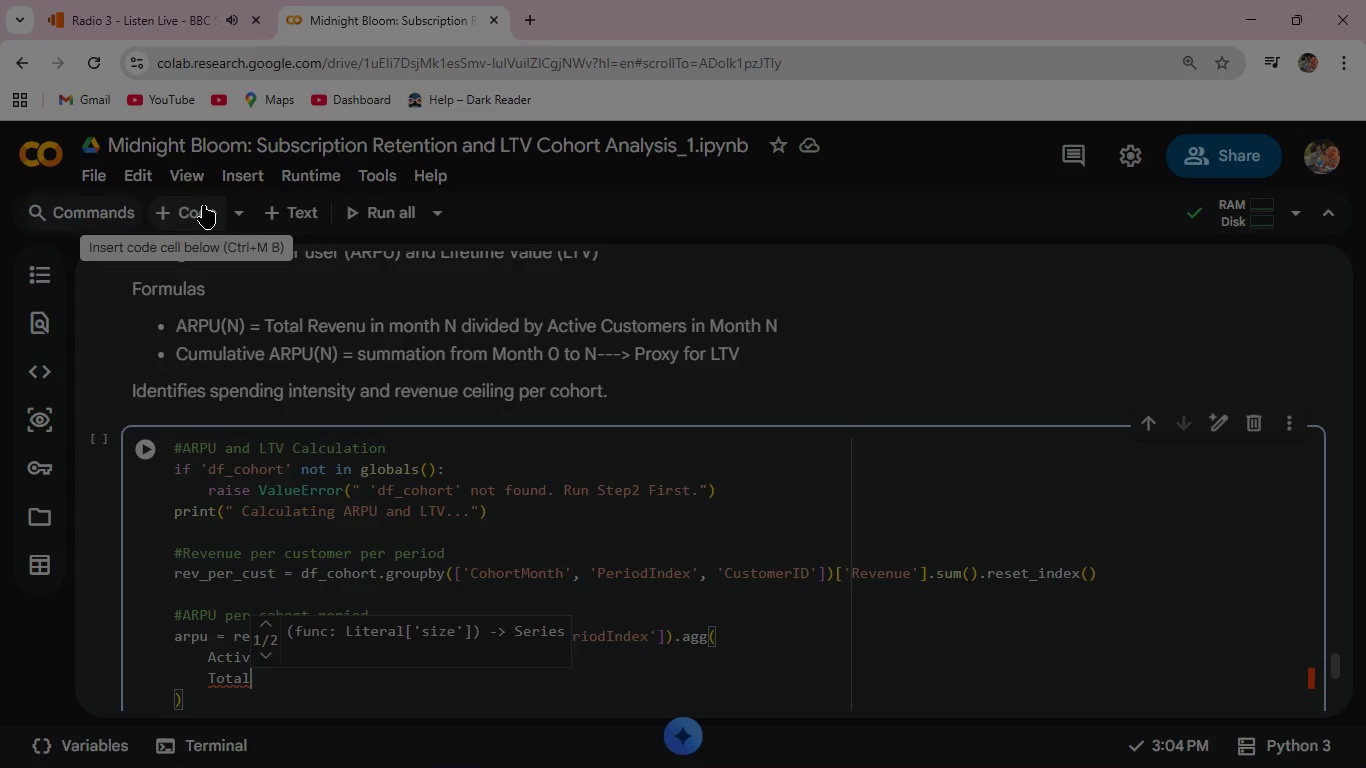 
type(Rev=('Revenue)
 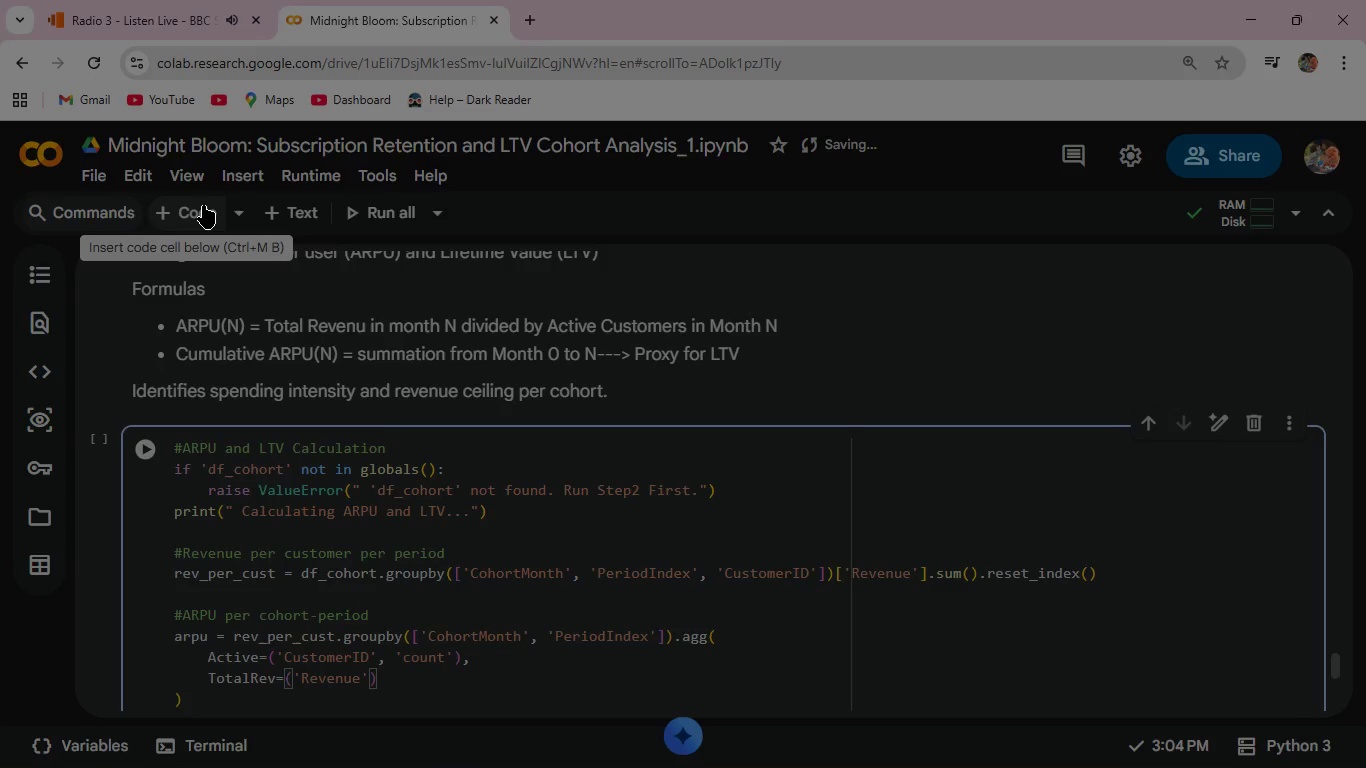 
key(ArrowRight)
 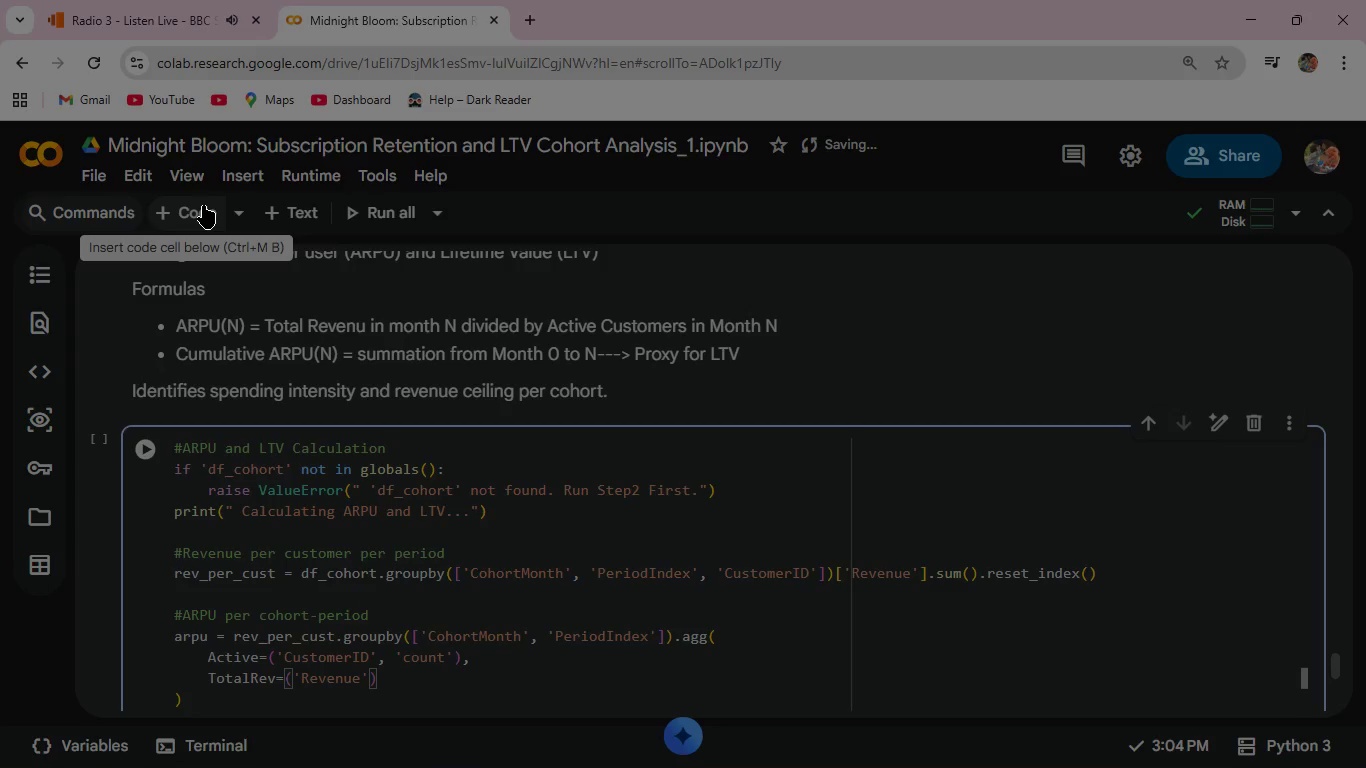 
type(, 'sum)
 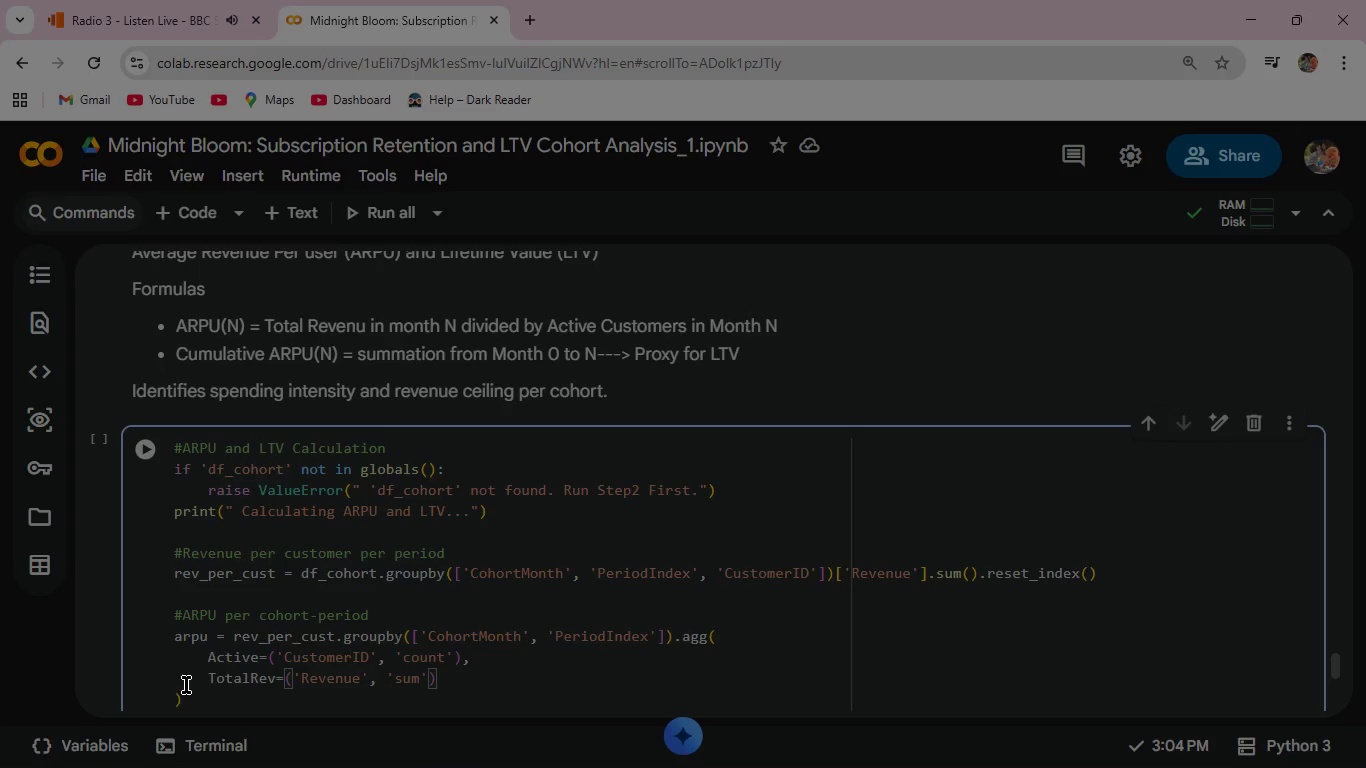 
wait(7.72)
 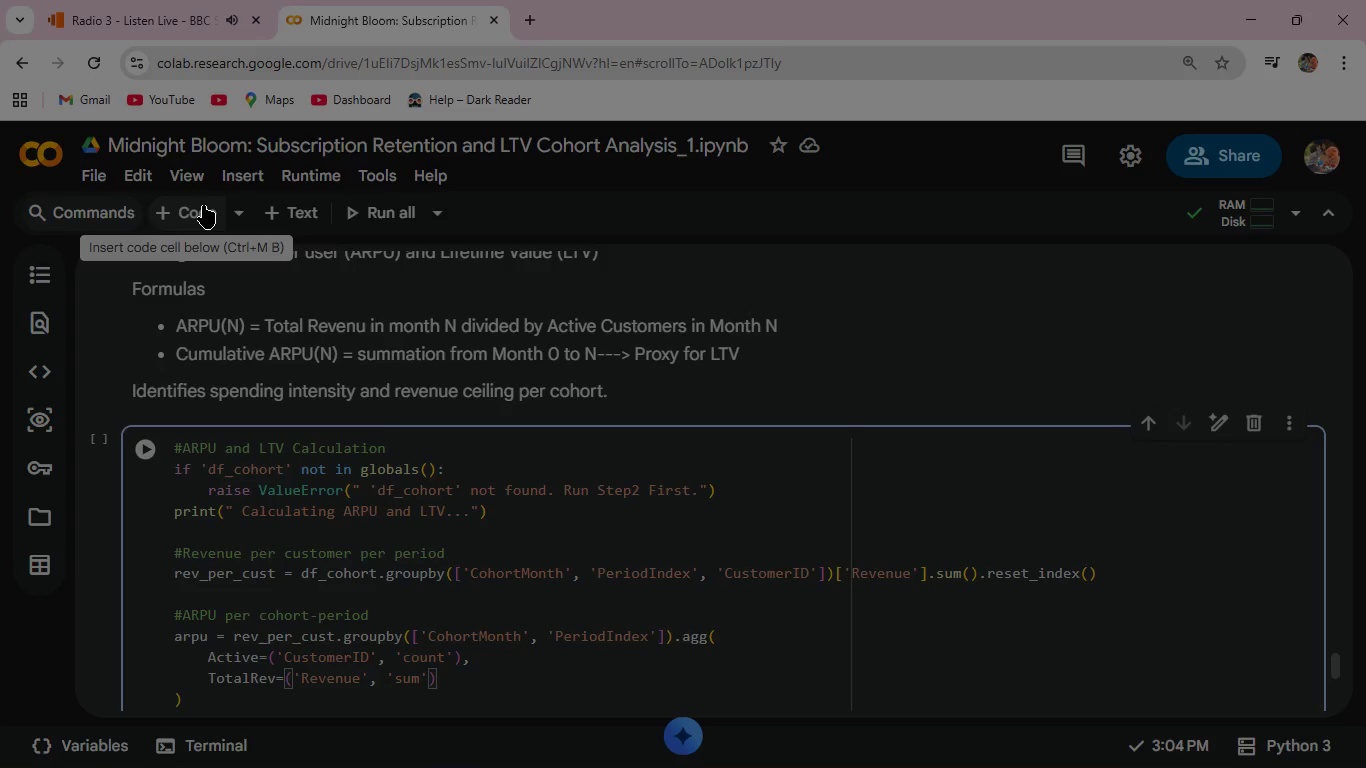 
left_click([193, 699])
 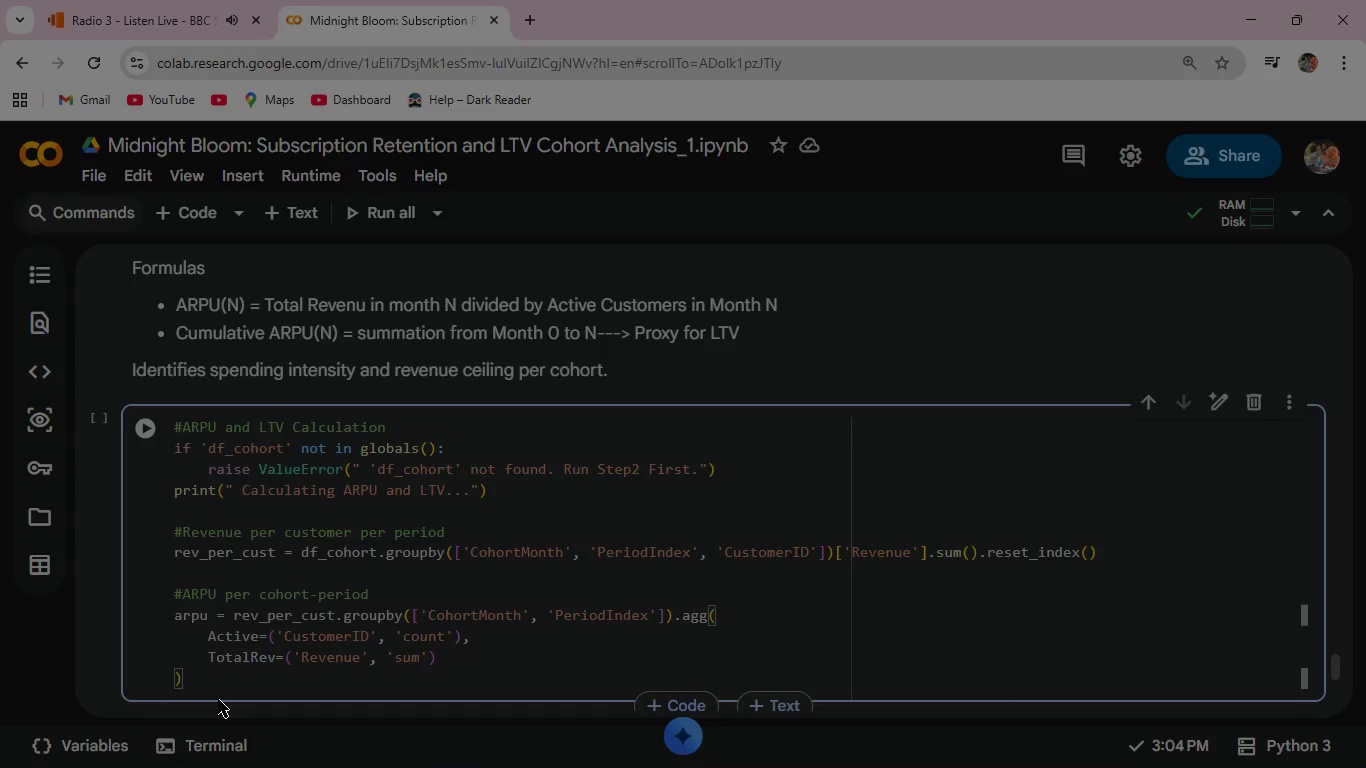 
type(.reset)
 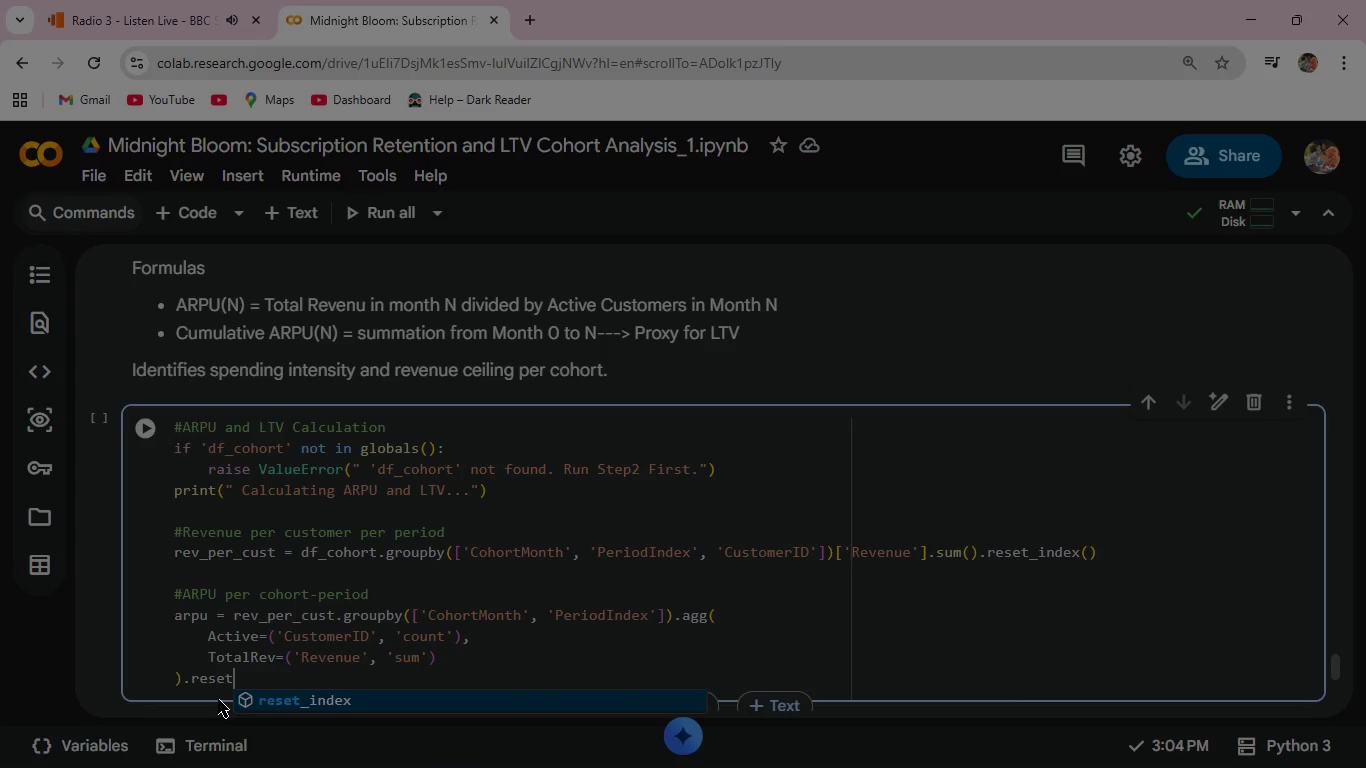 
key(Enter)
 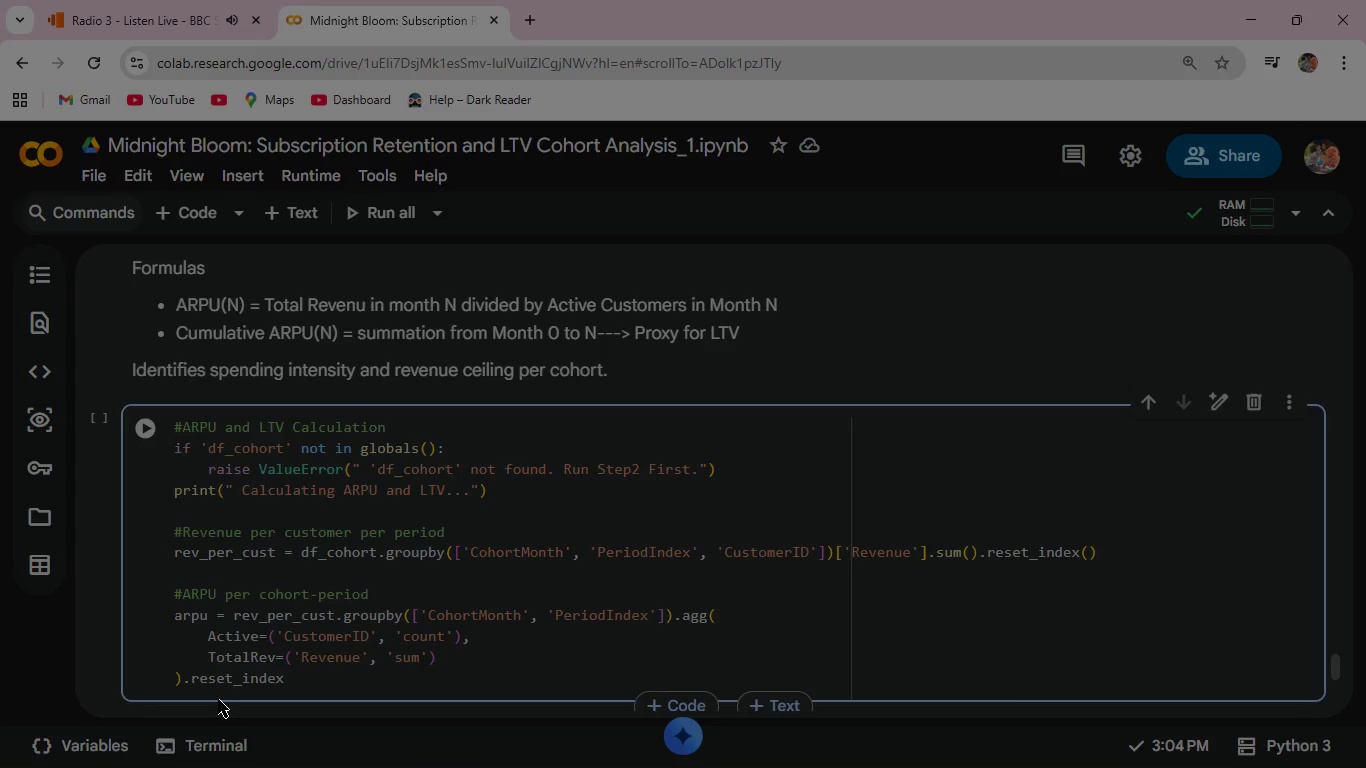 
key(Shift+9)
 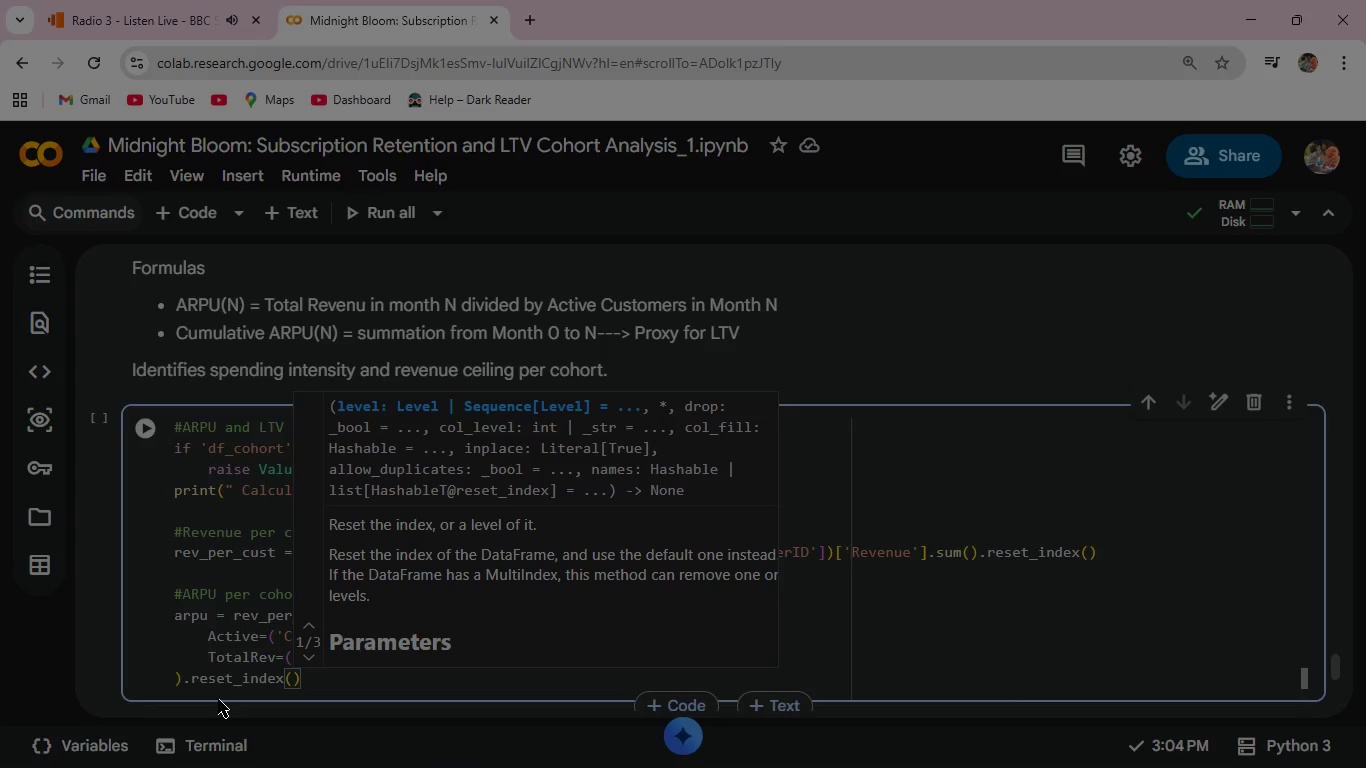 
wait(5.08)
 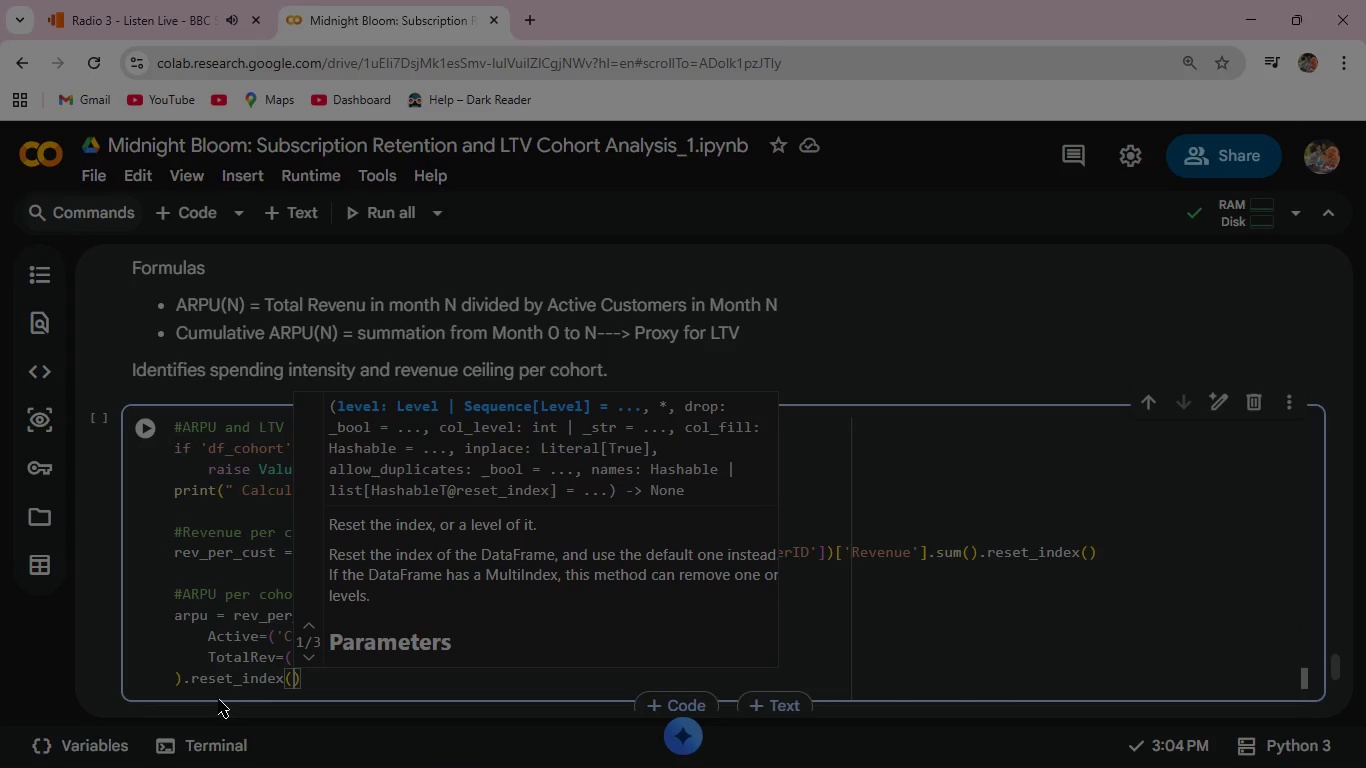 
key(ArrowRight)
 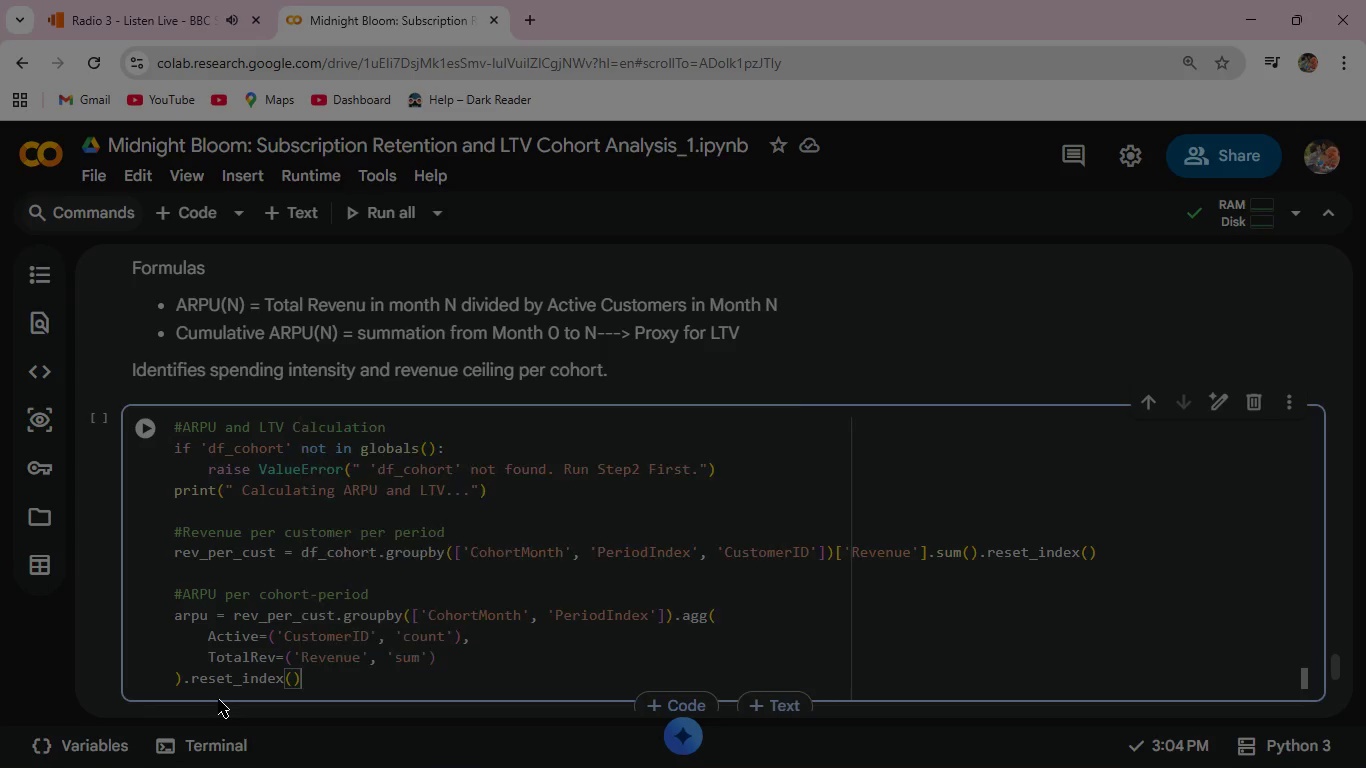 
key(ArrowRight)
 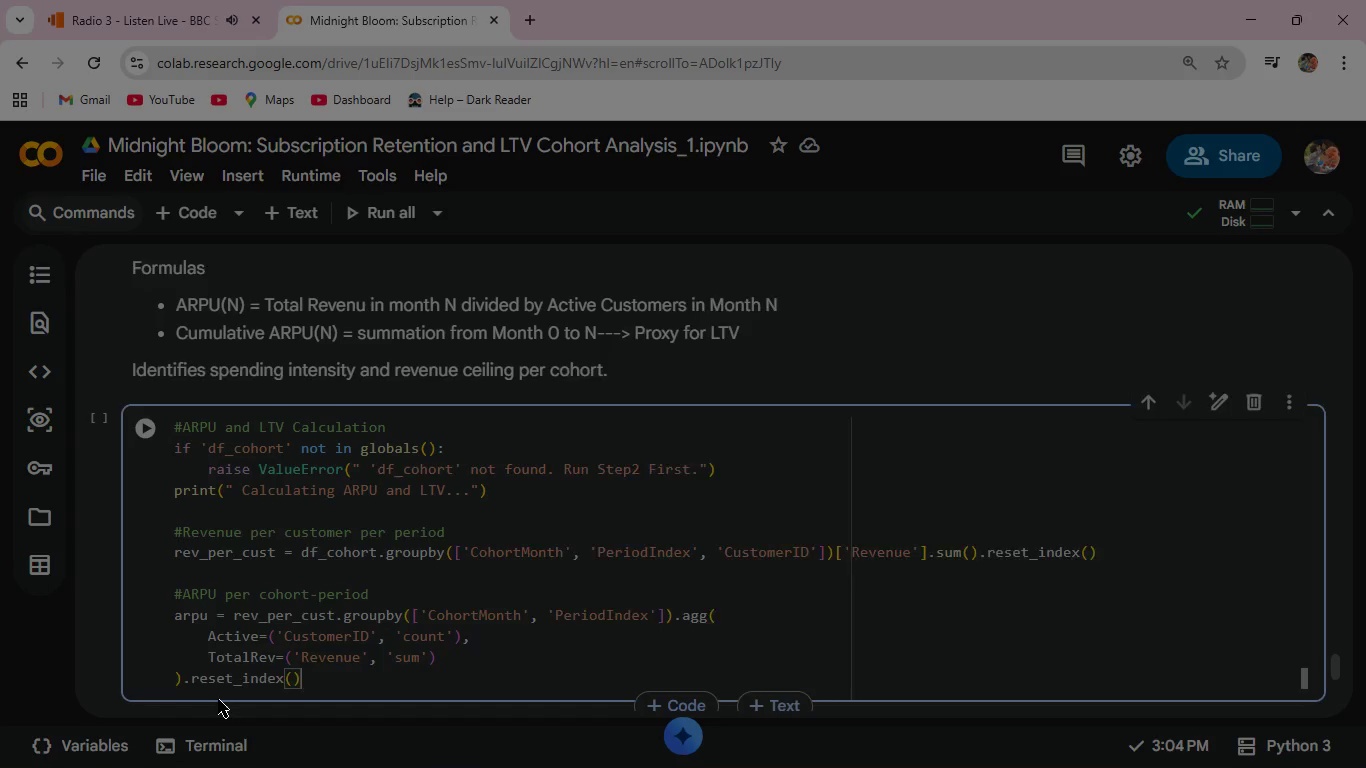 
key(Enter)
 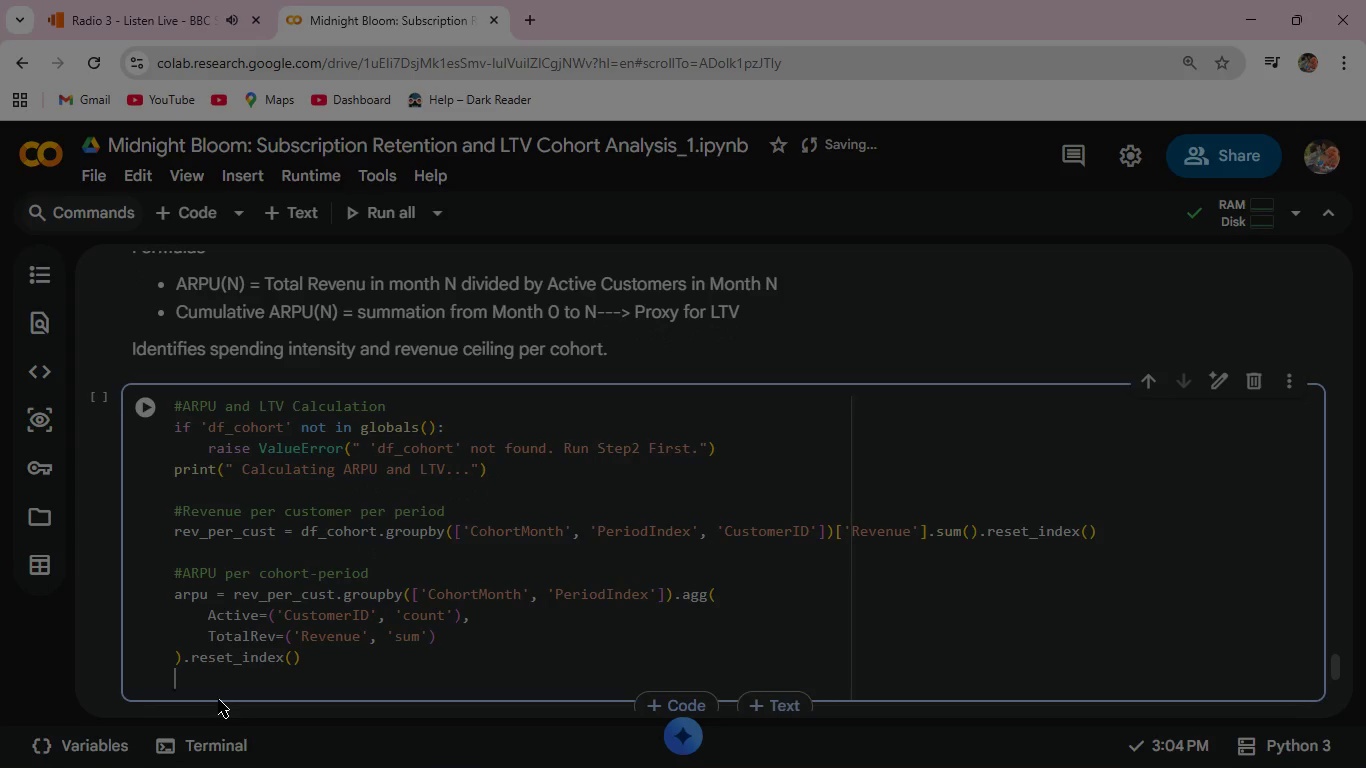 
type(arpu['ARPU)
 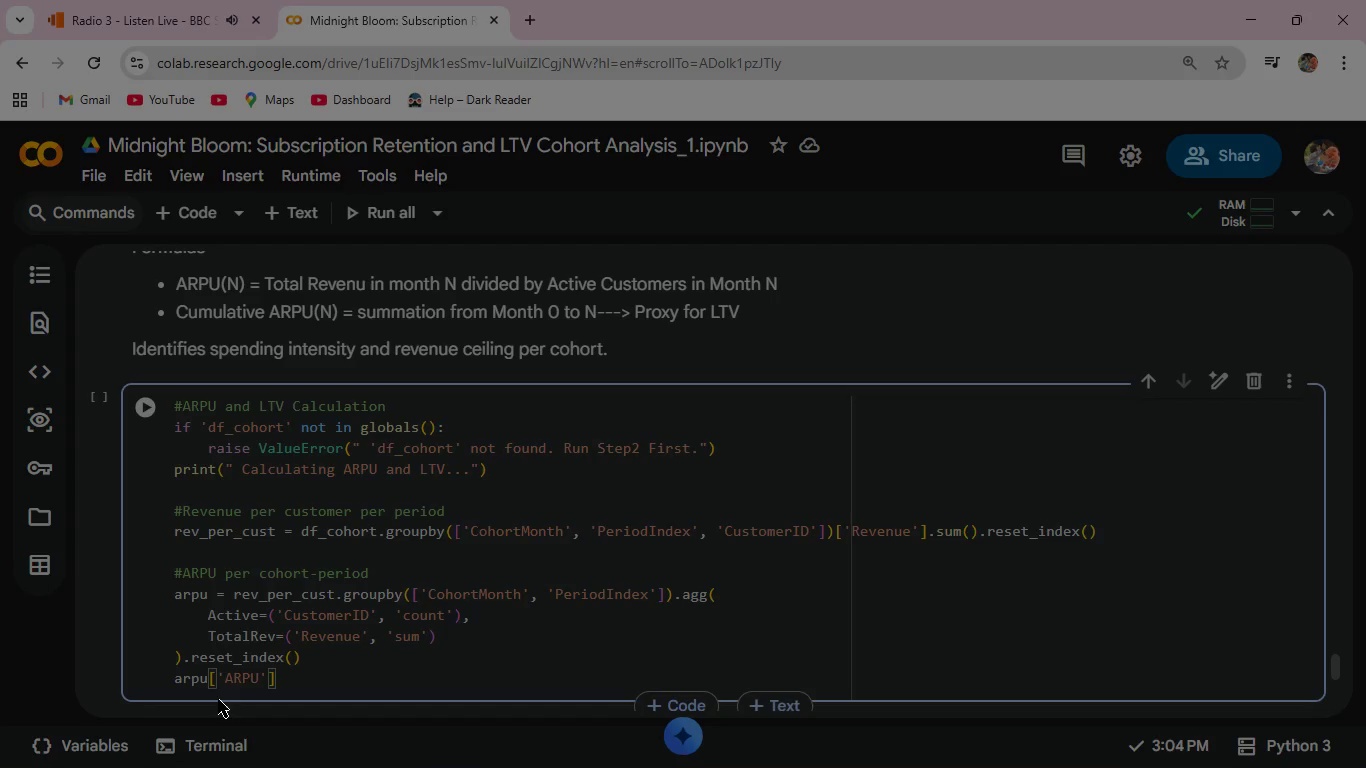 
key(ArrowRight)
 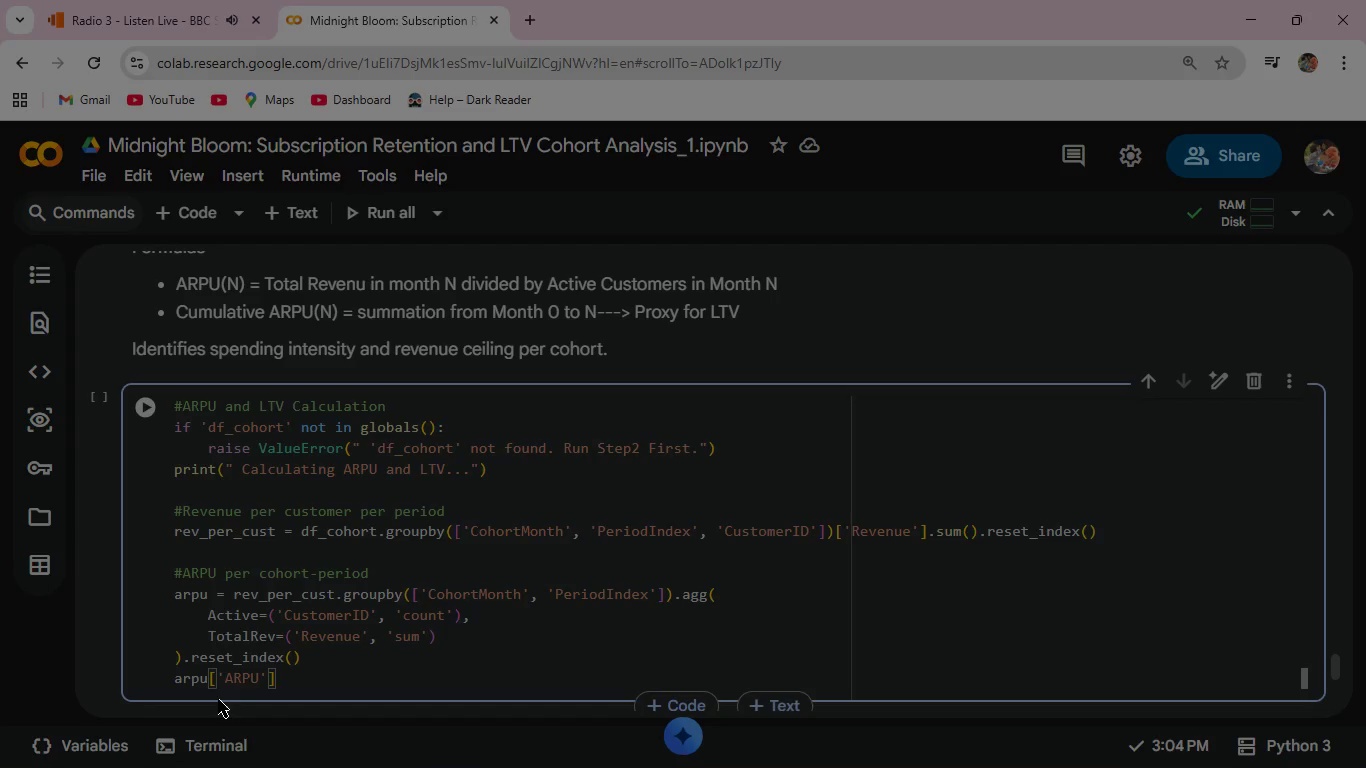 
key(ArrowRight)
 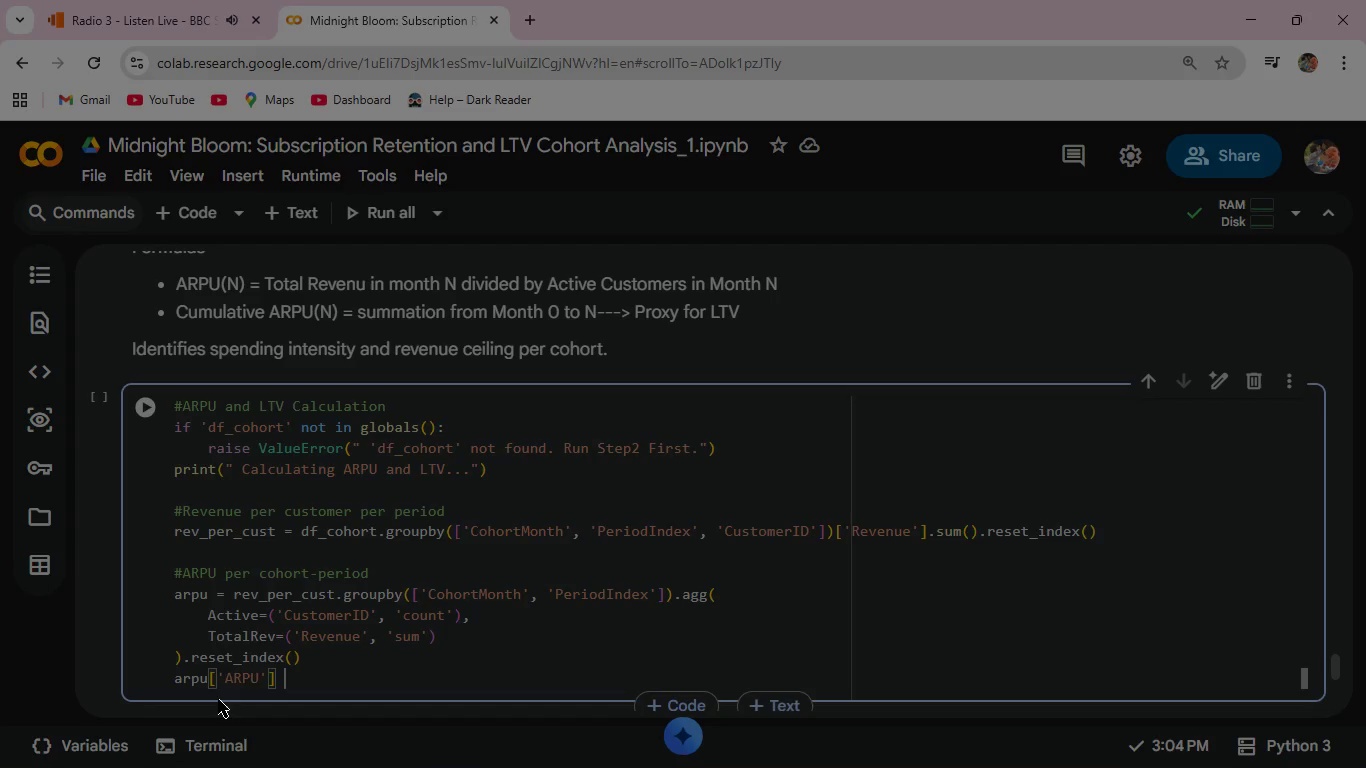 
type( = arpu['TotalRev)
 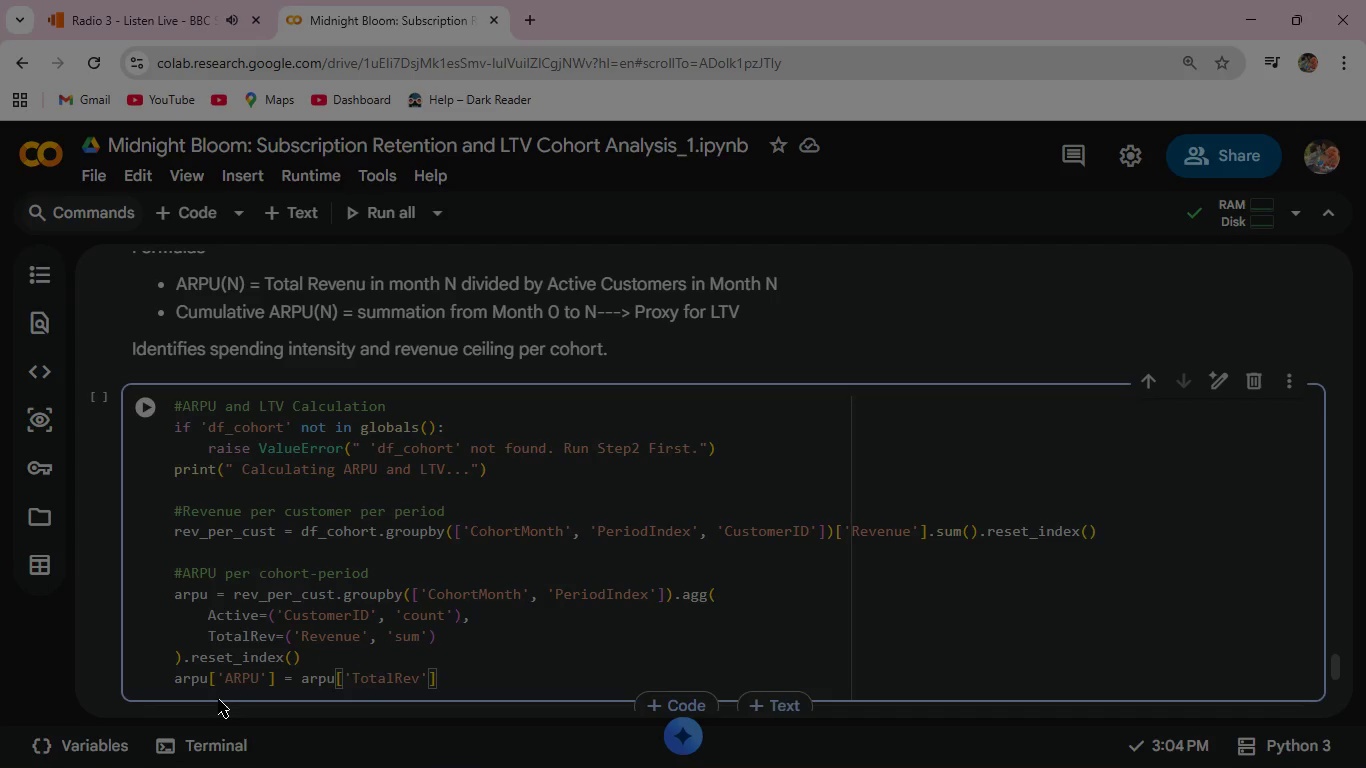 
key(ArrowRight)
 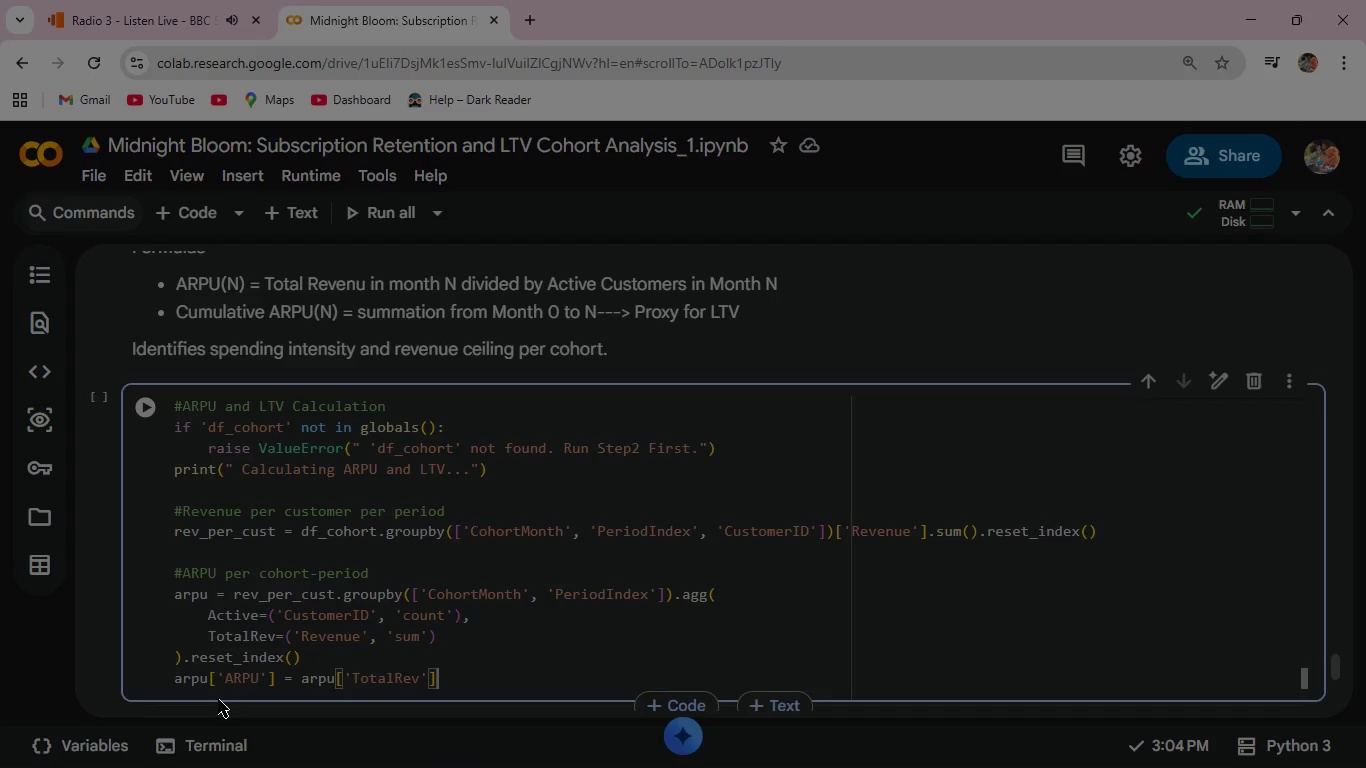 
key(ArrowRight)
 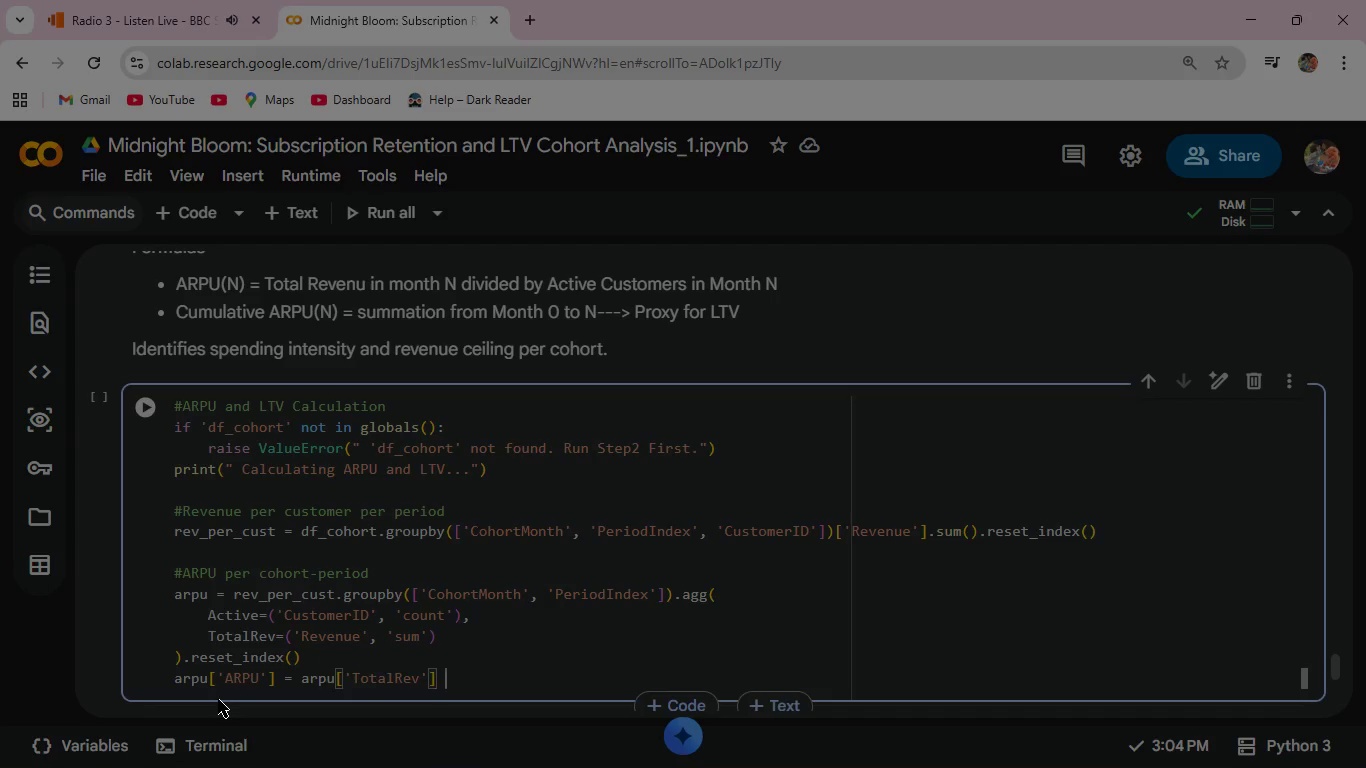 
type( / arpu[')
 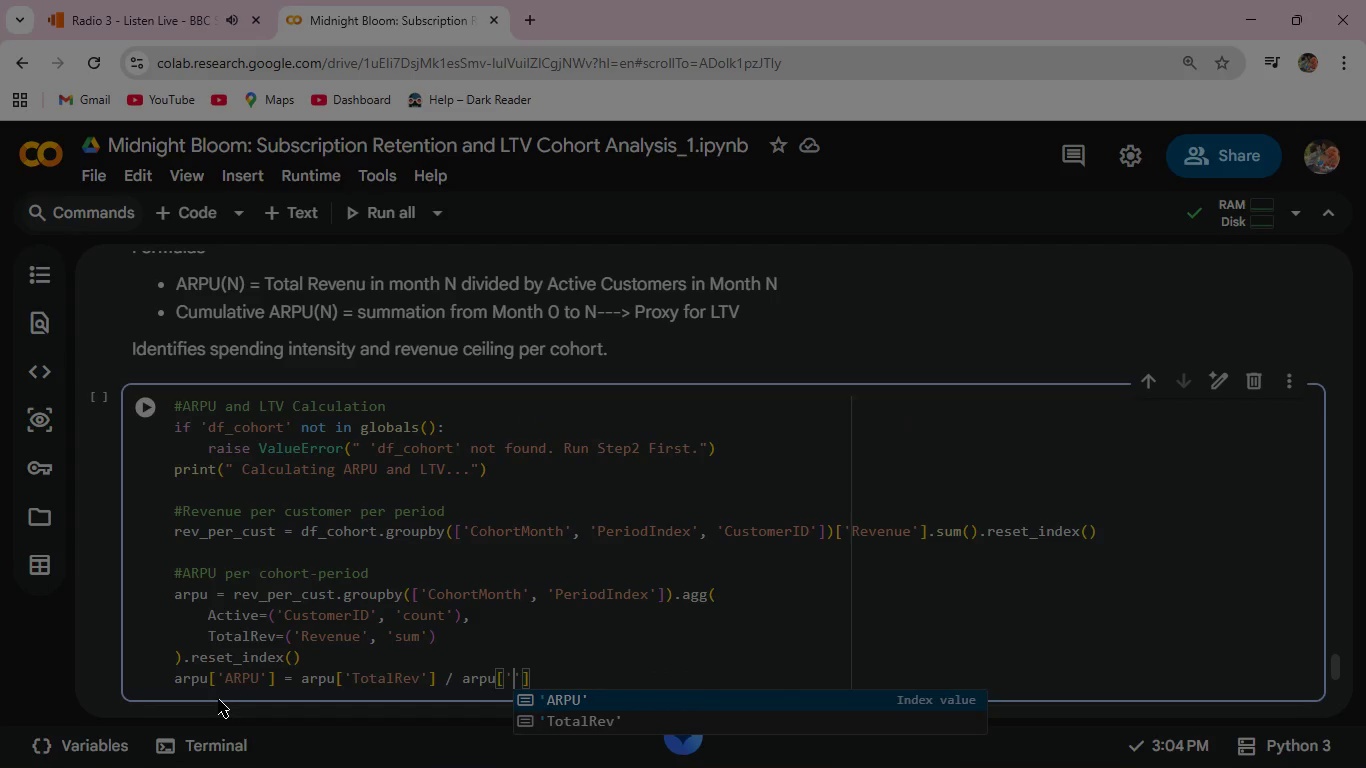 
type(Active)
 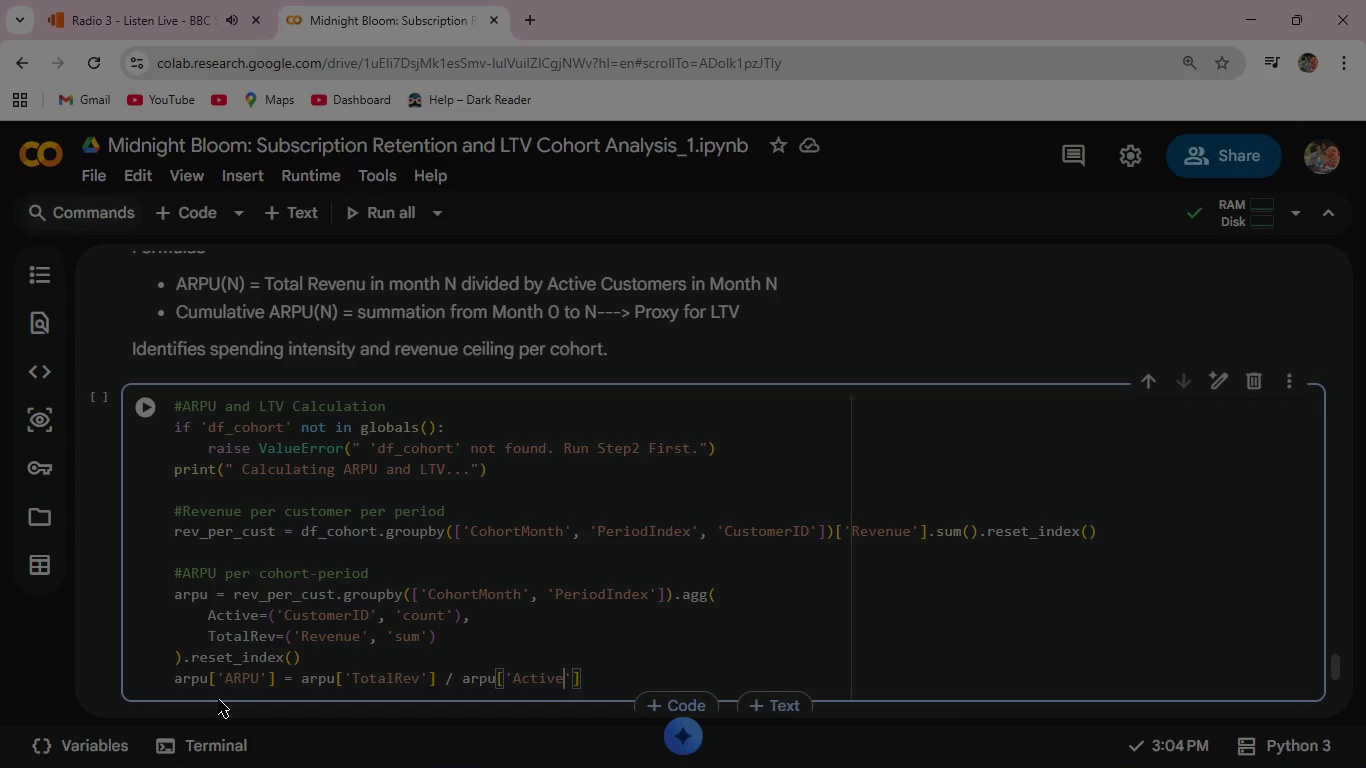 
key(ArrowRight)
 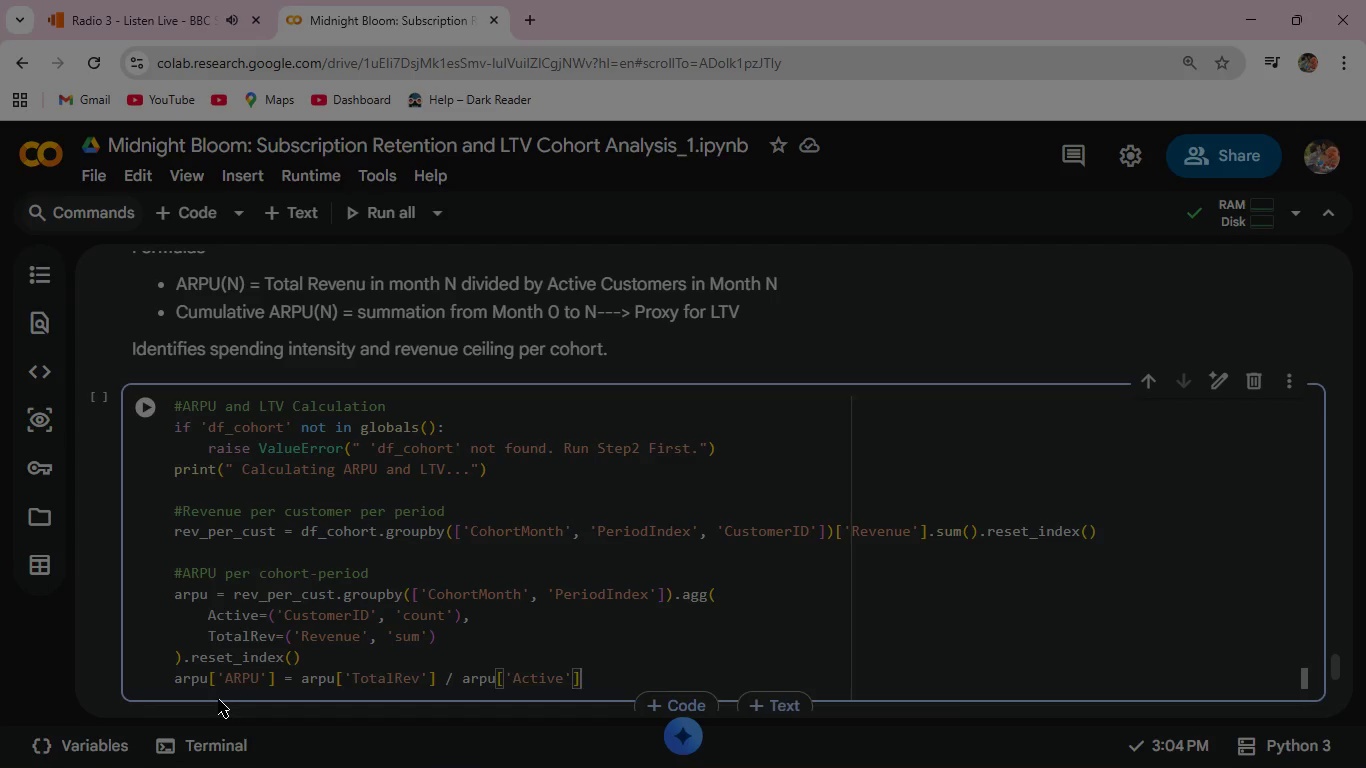 
key(ArrowRight)
 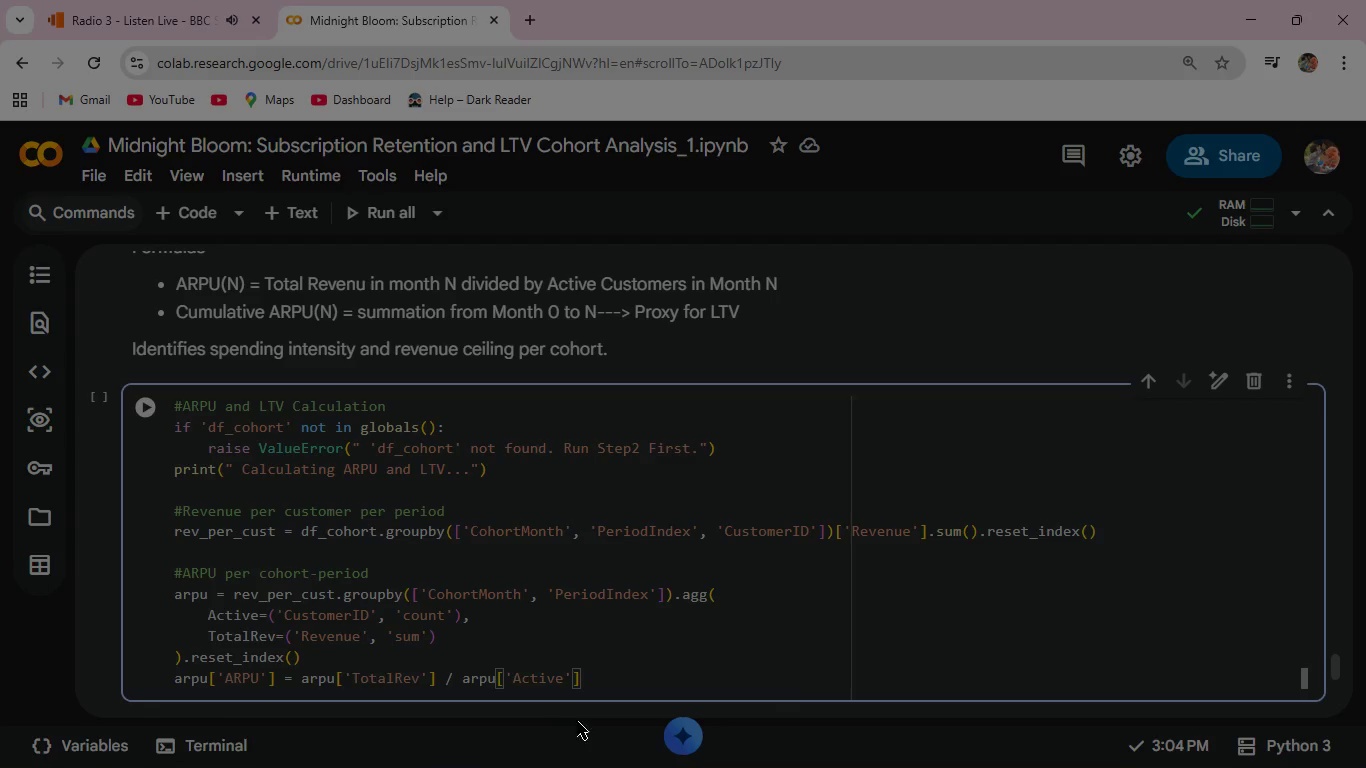 
left_click([651, 677])
 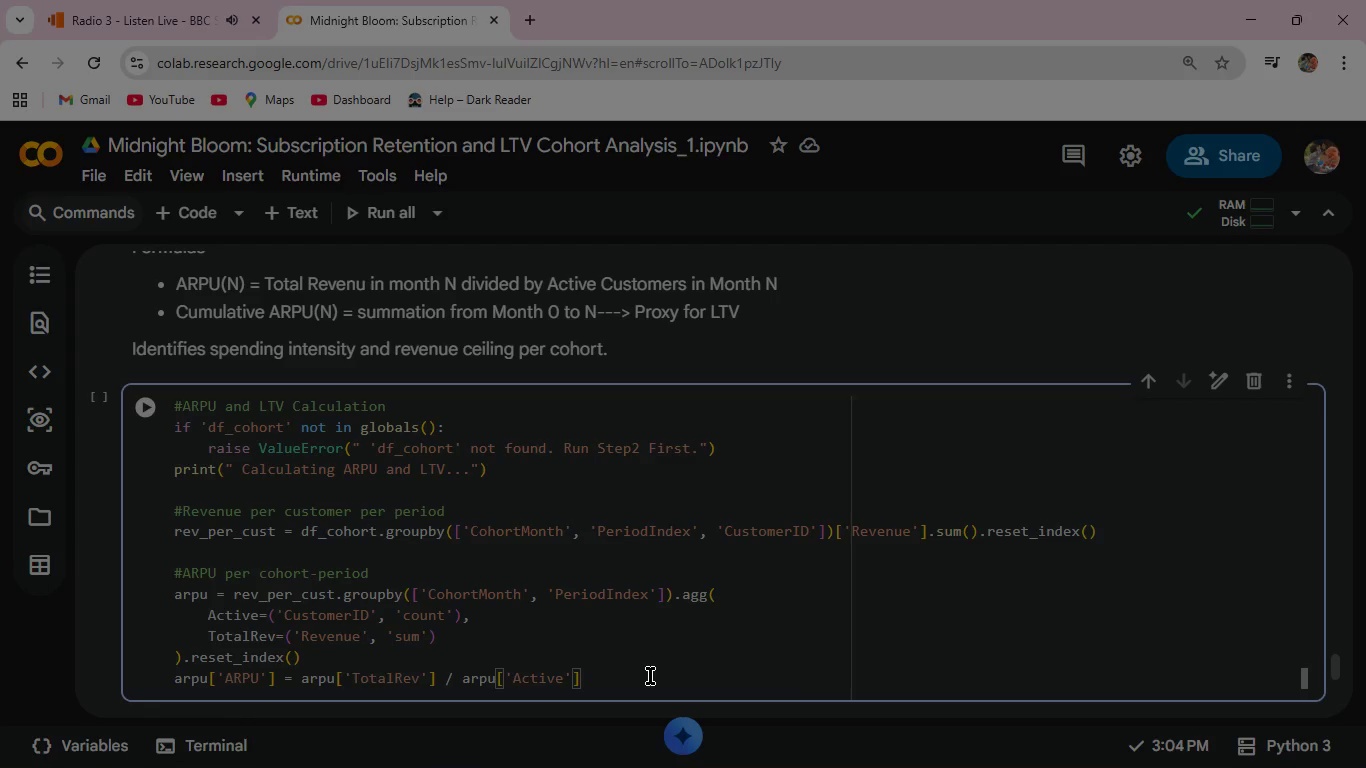 
key(Enter)
 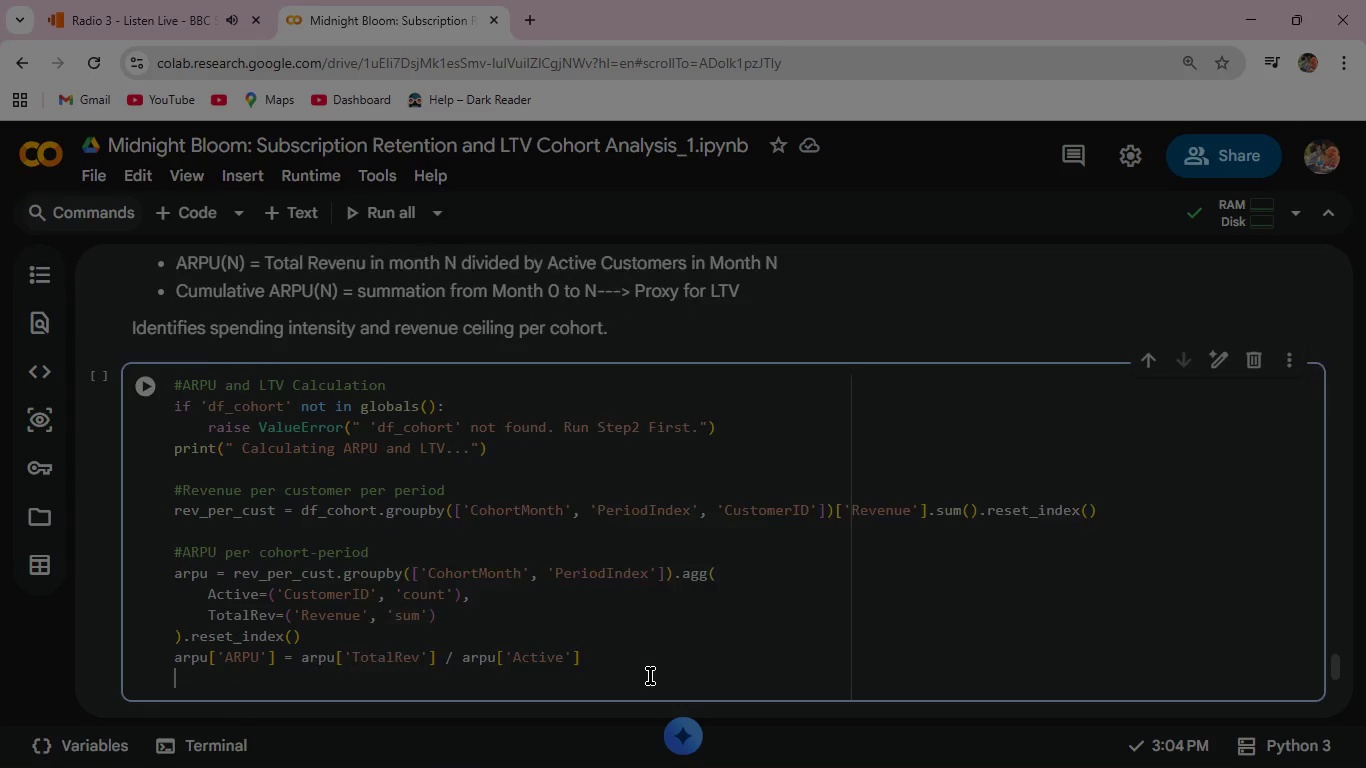 
key(Enter)
 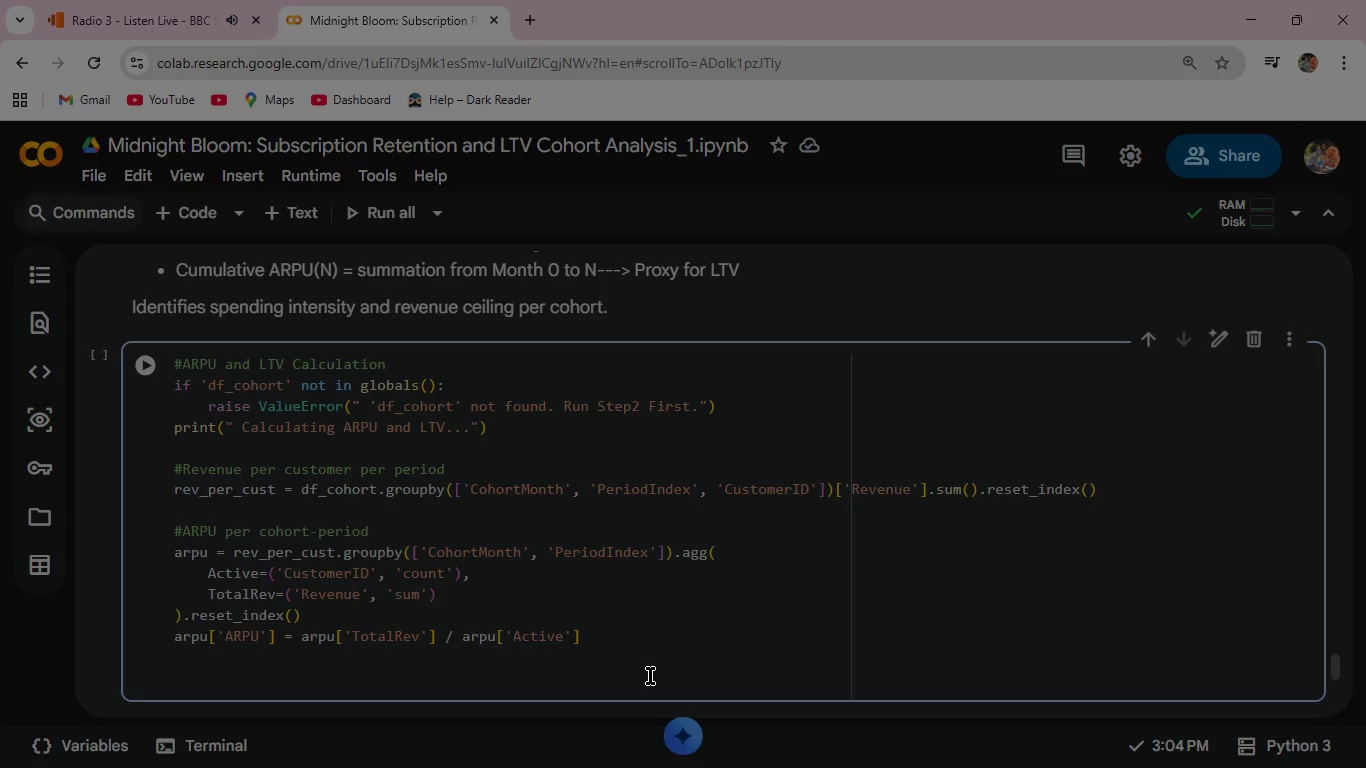 
wait(5.08)
 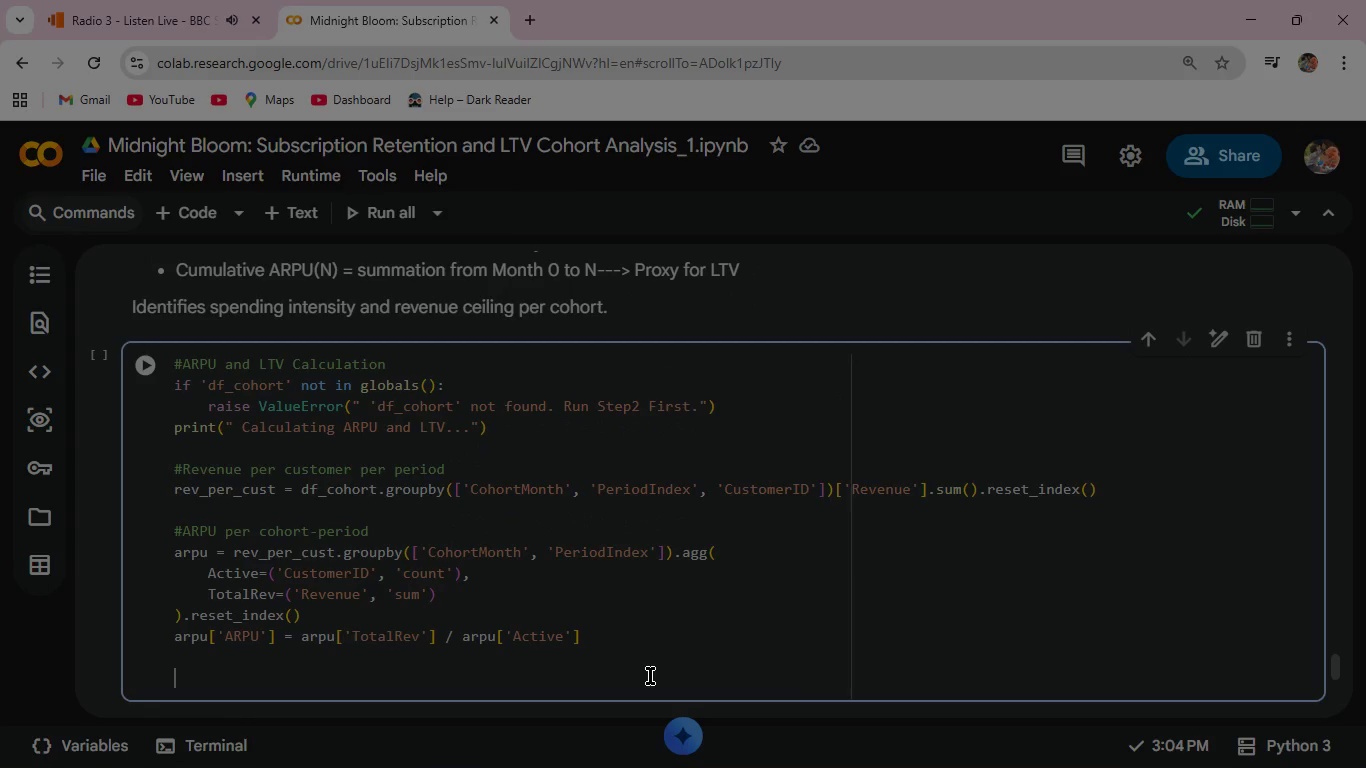 
key(Enter)
 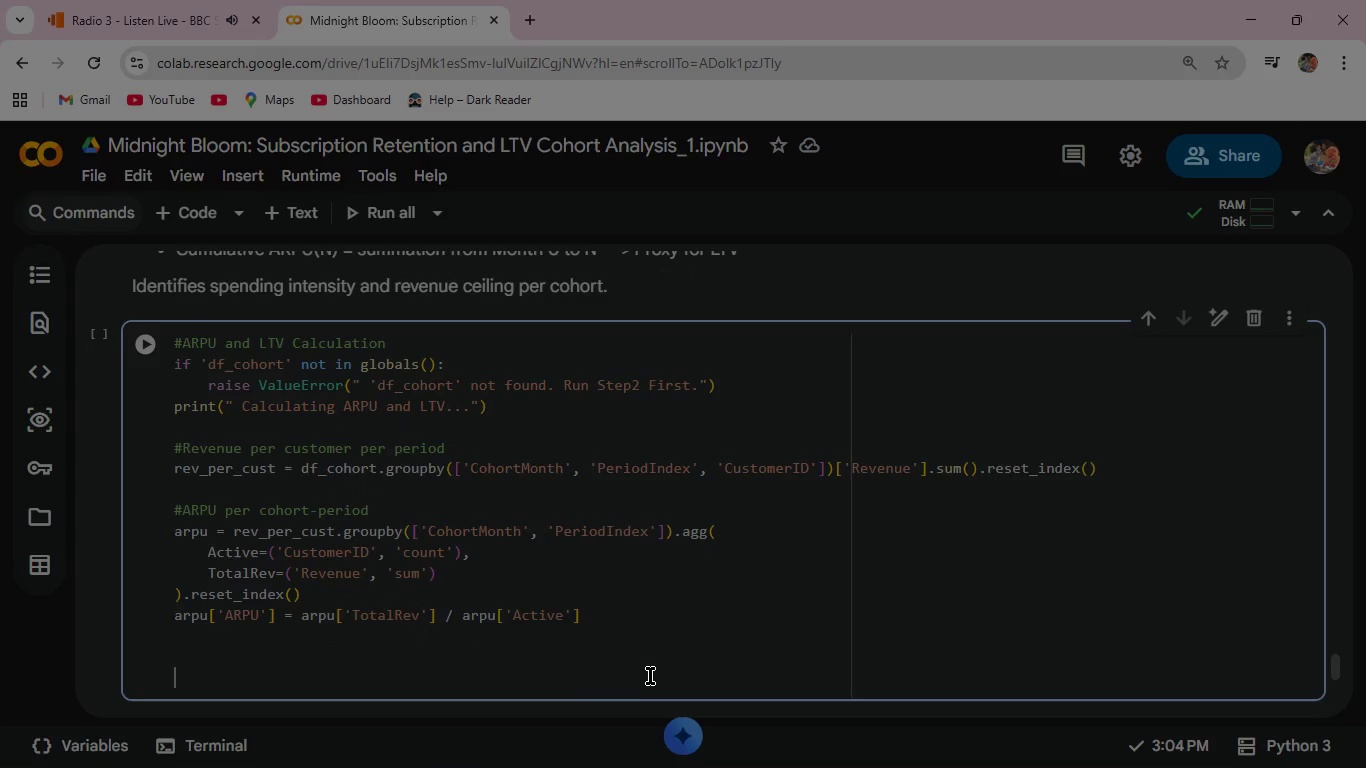 
type(#Cumulative ARPU = LTV trajectory )
 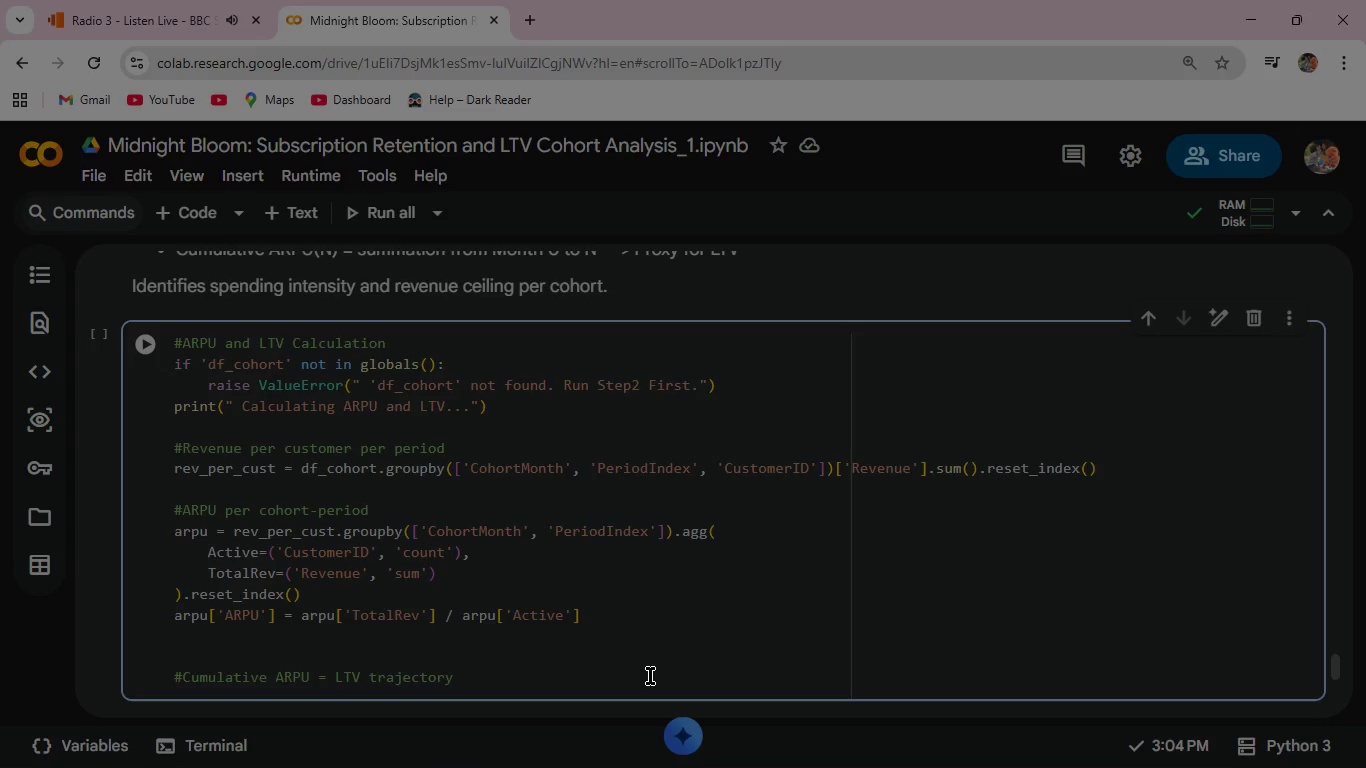 
key(Enter)
 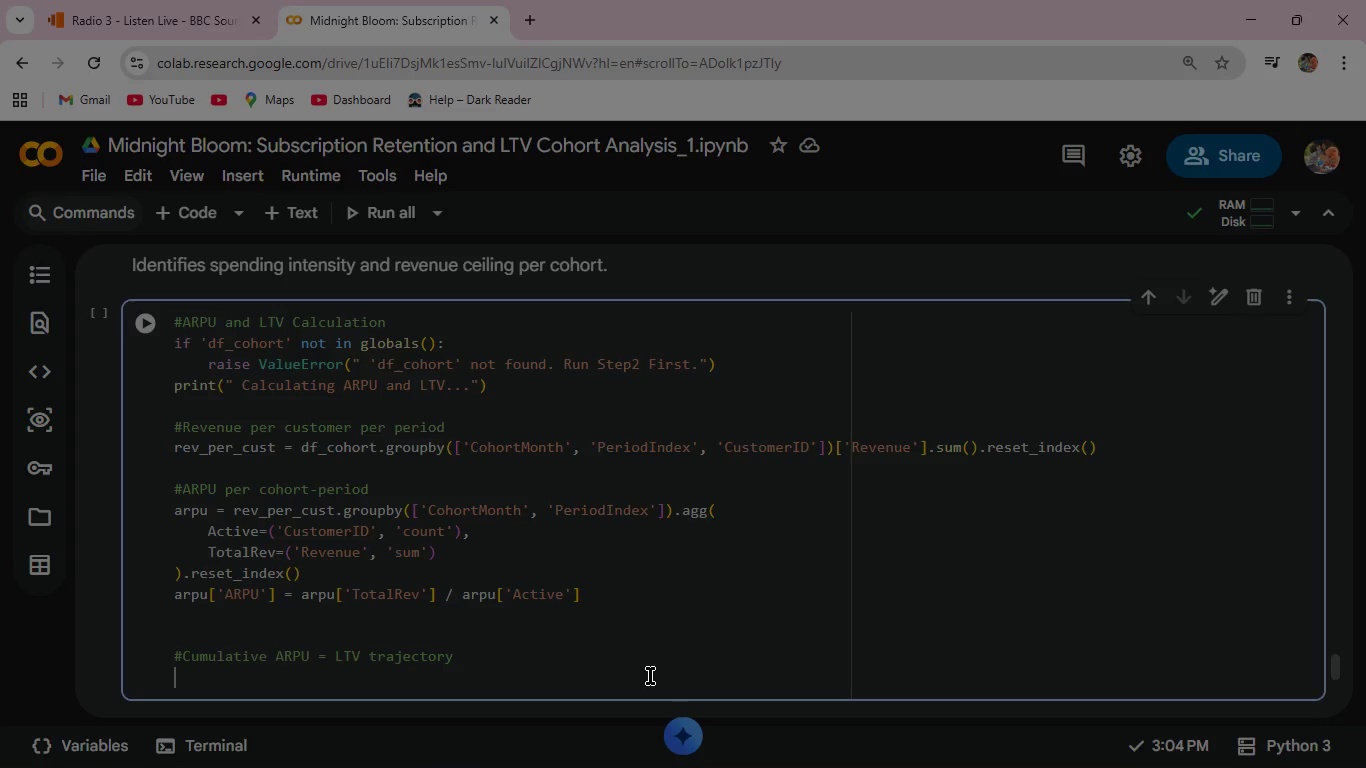 
type(arpu = arpu.sort)
 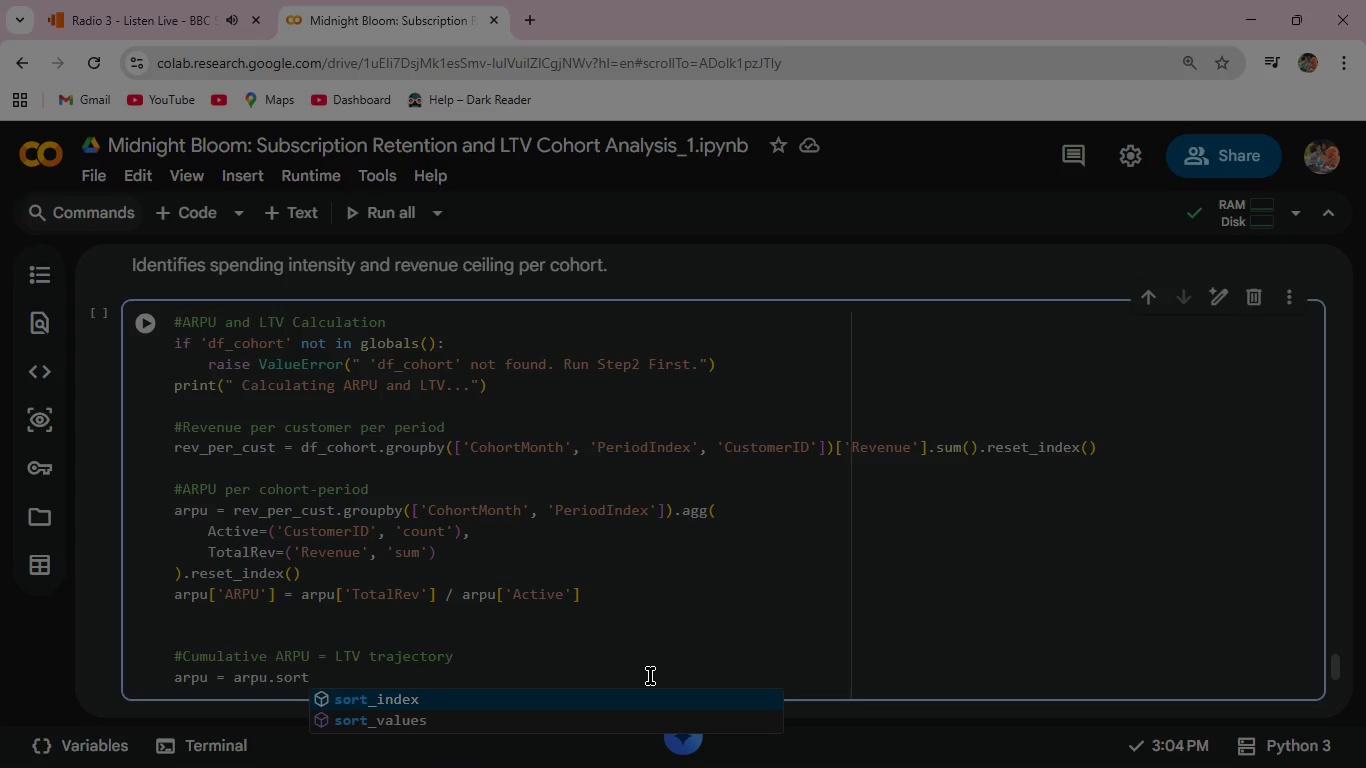 
key(ArrowDown)
 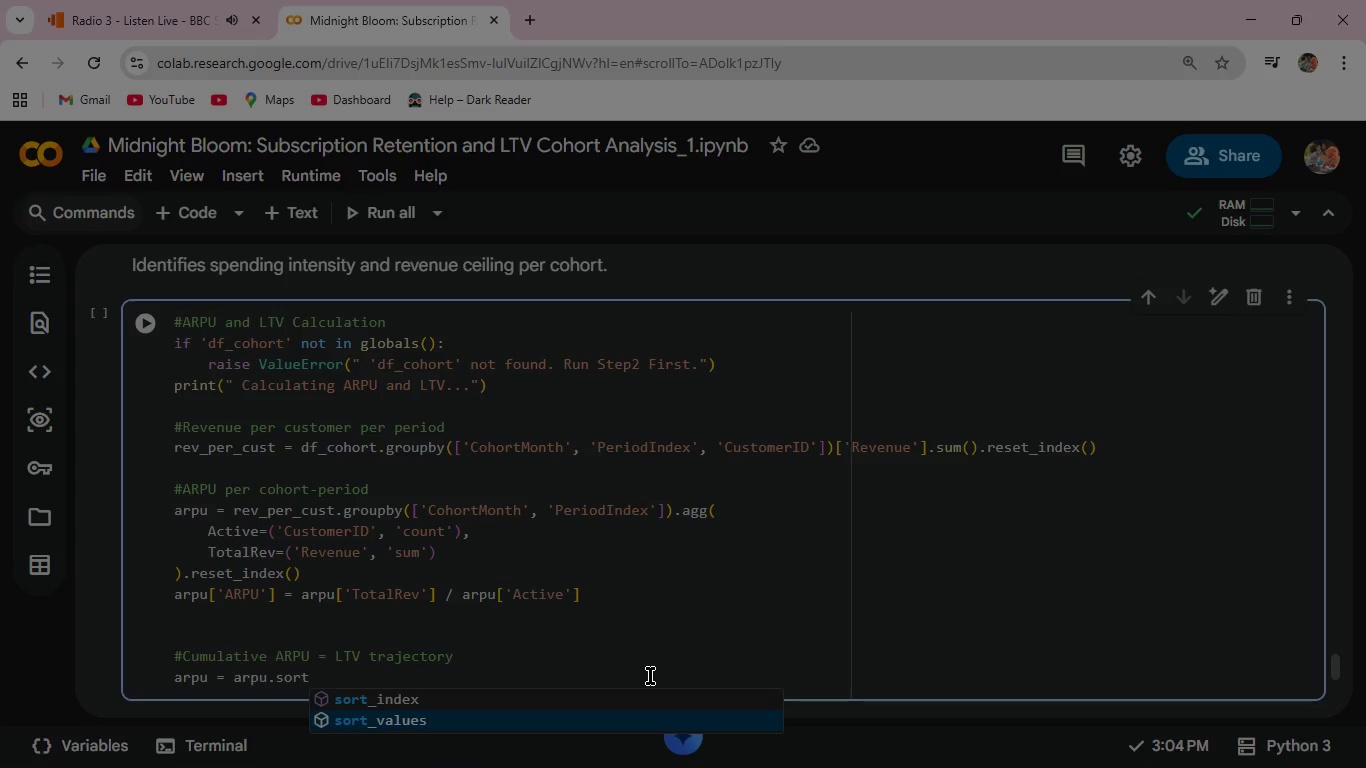 
key(Enter)
 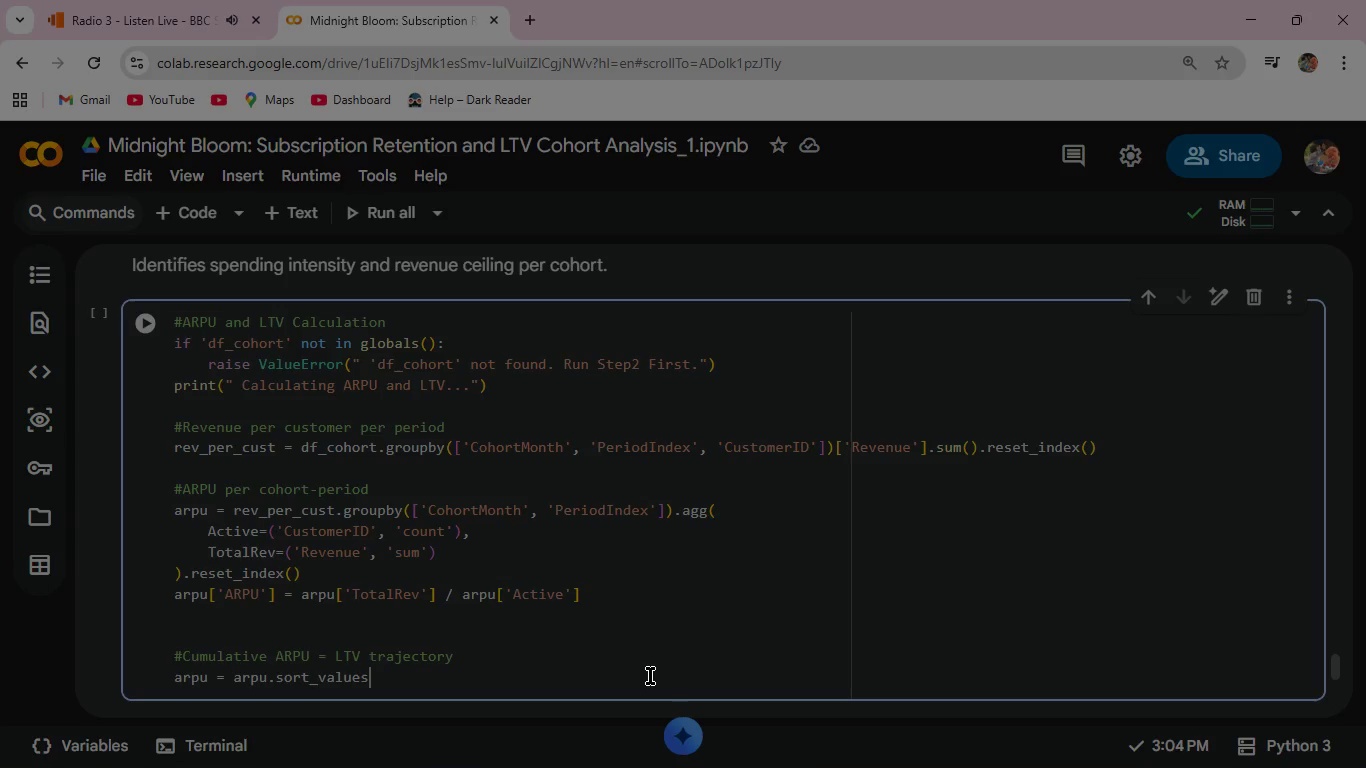 
type((['CohortMonth)
 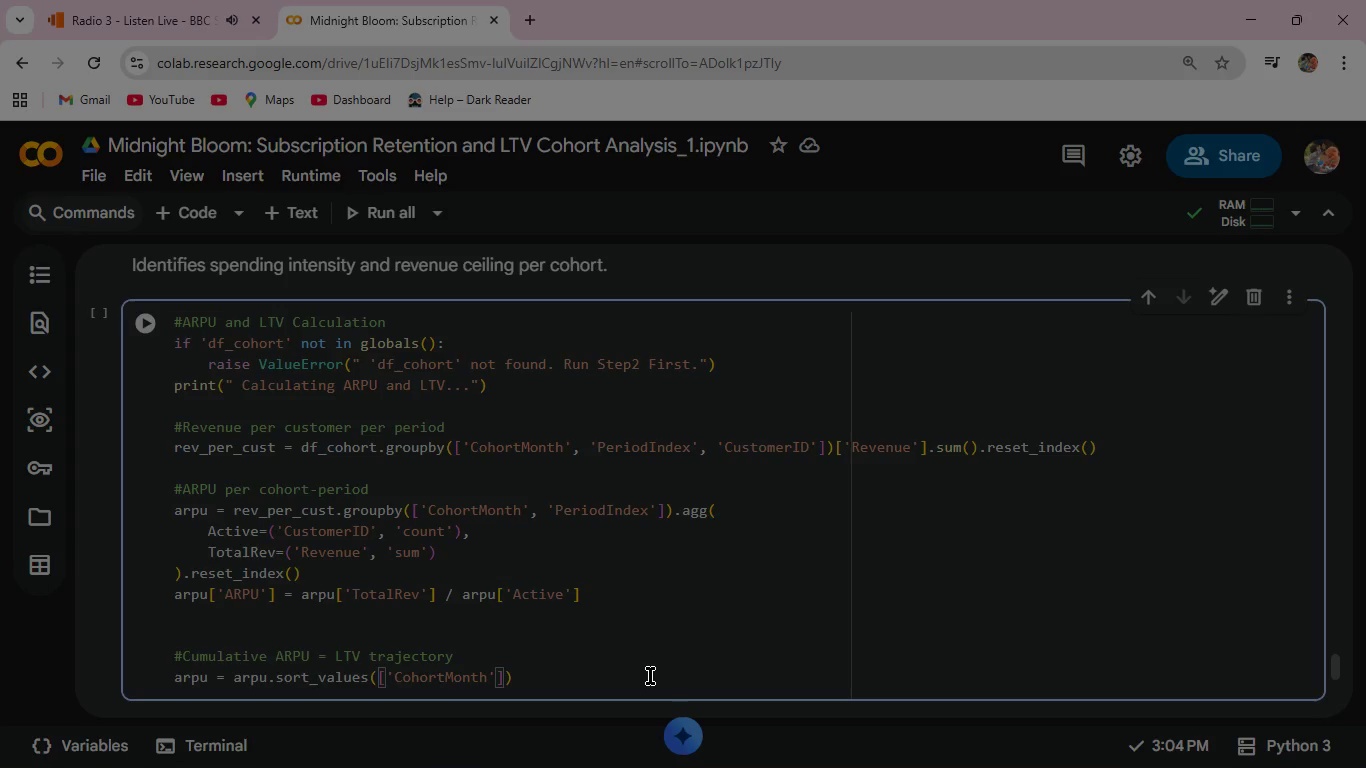 
key(ArrowRight)
 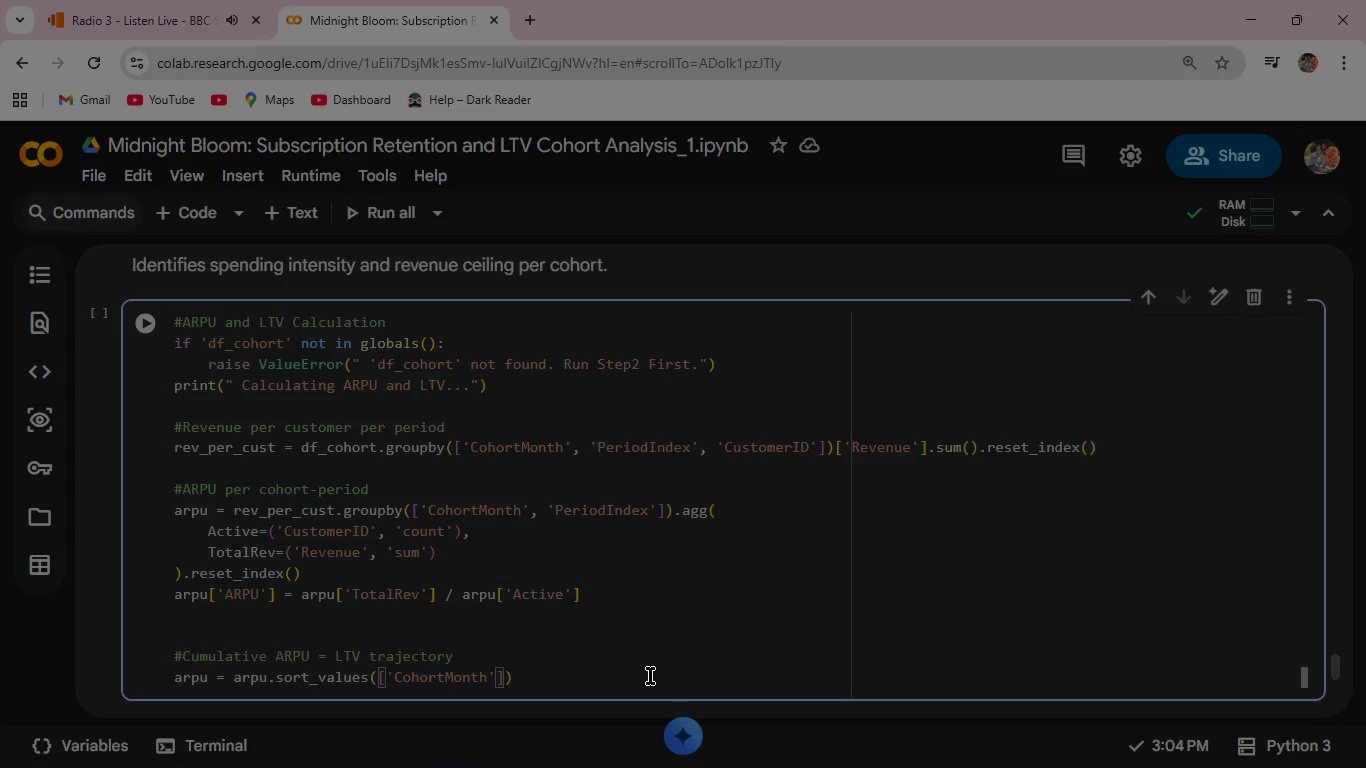 
key(Comma)
 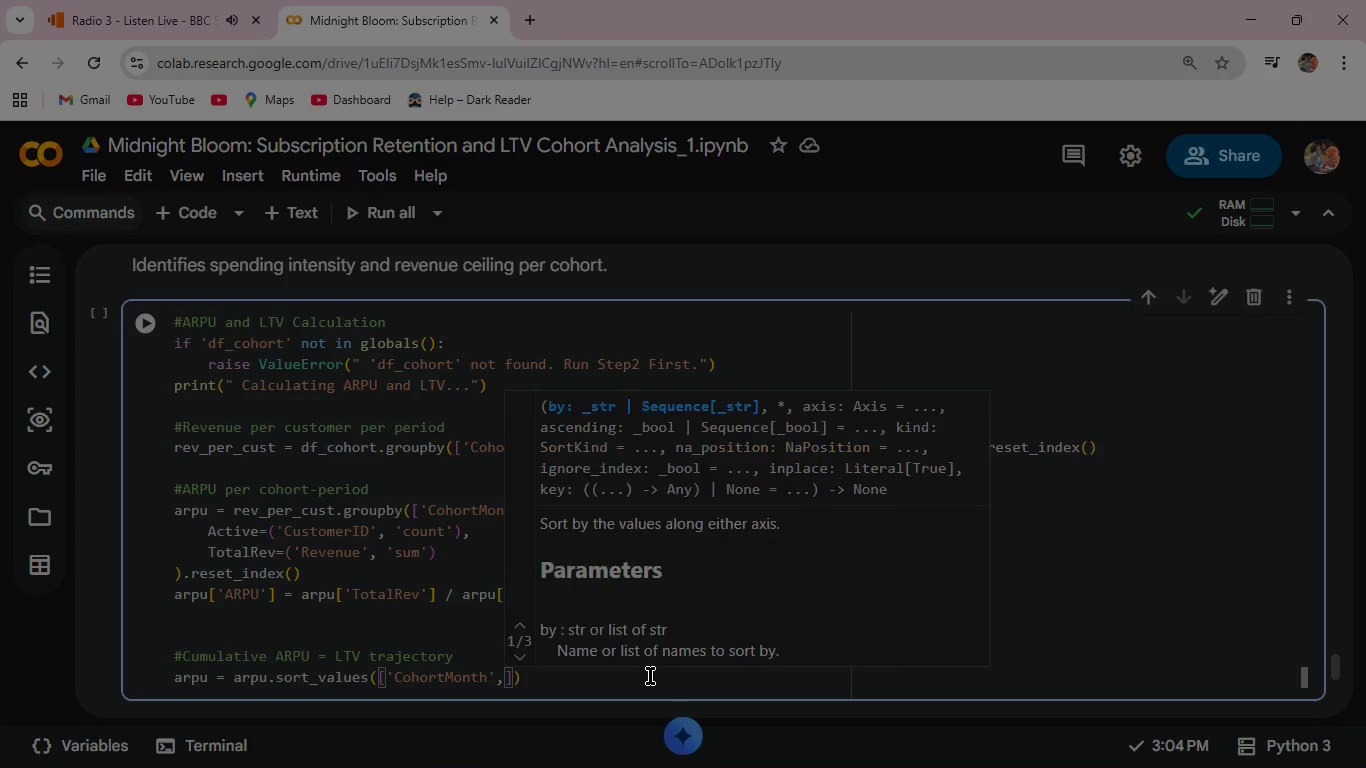 
key(Space)
 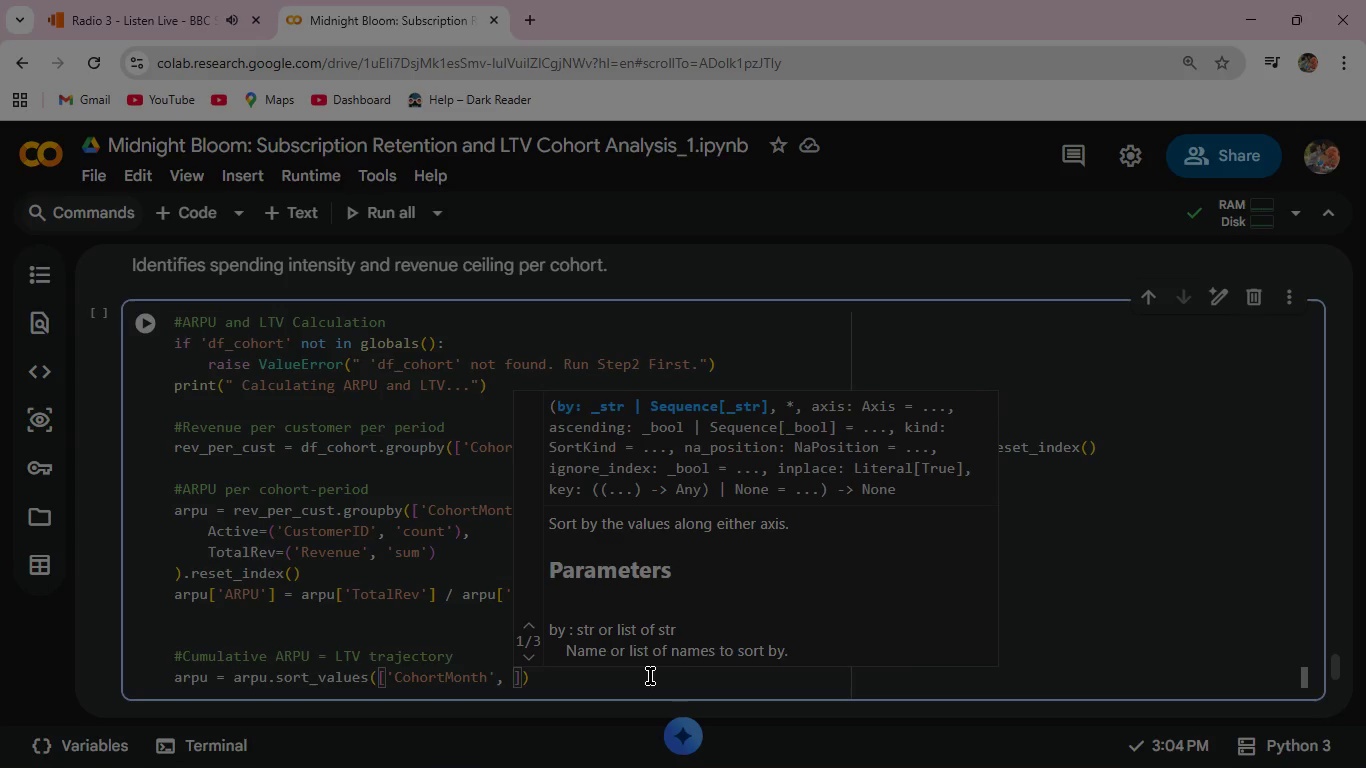 
key(Quote)
 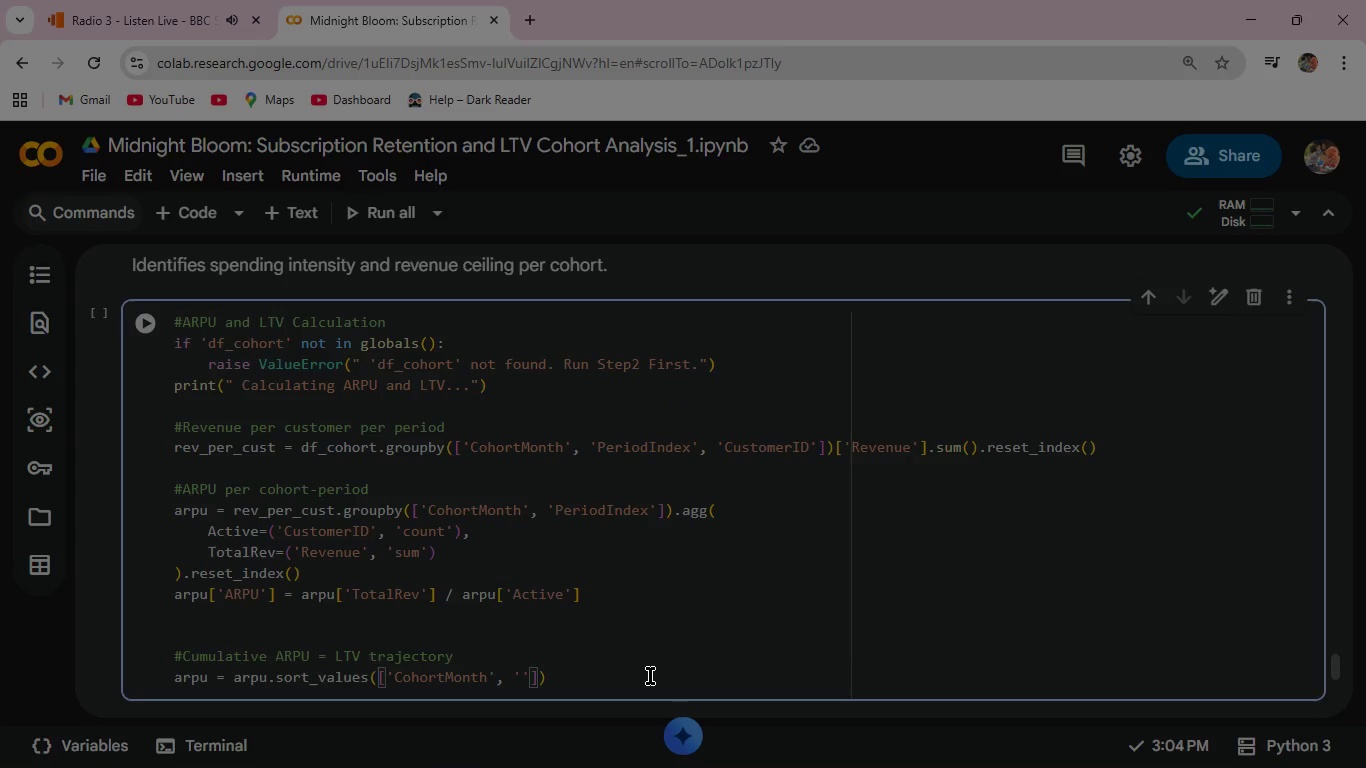 
type(PeriodIndex)
 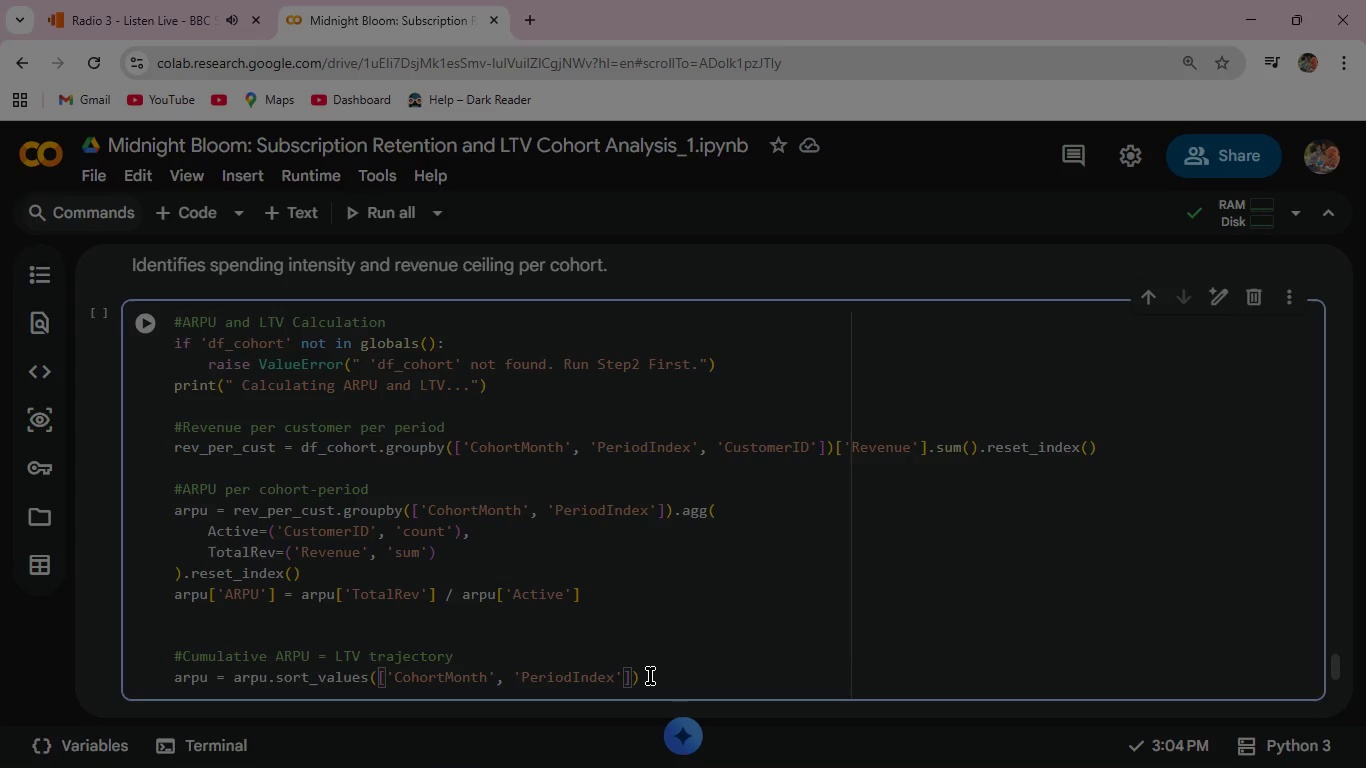 
key(ArrowRight)
 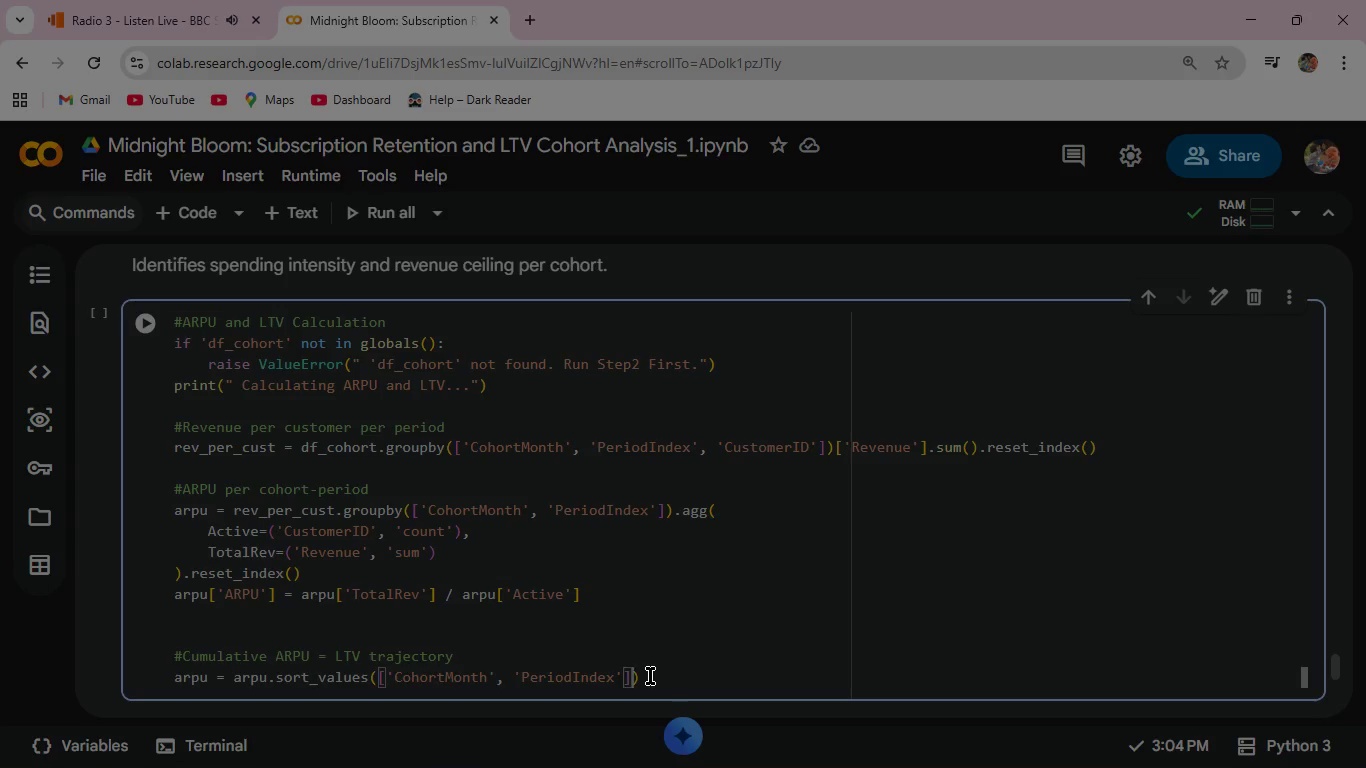 
key(ArrowRight)
 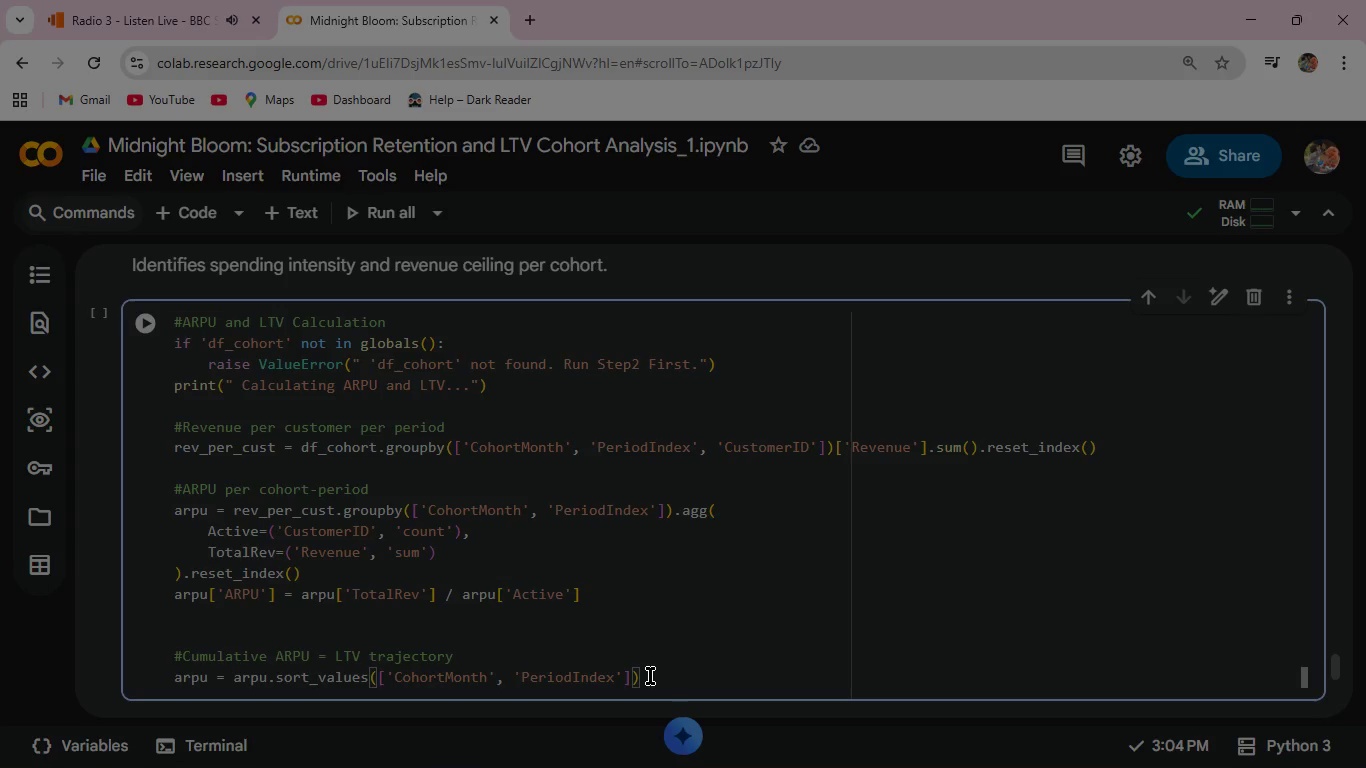 
key(ArrowRight)
 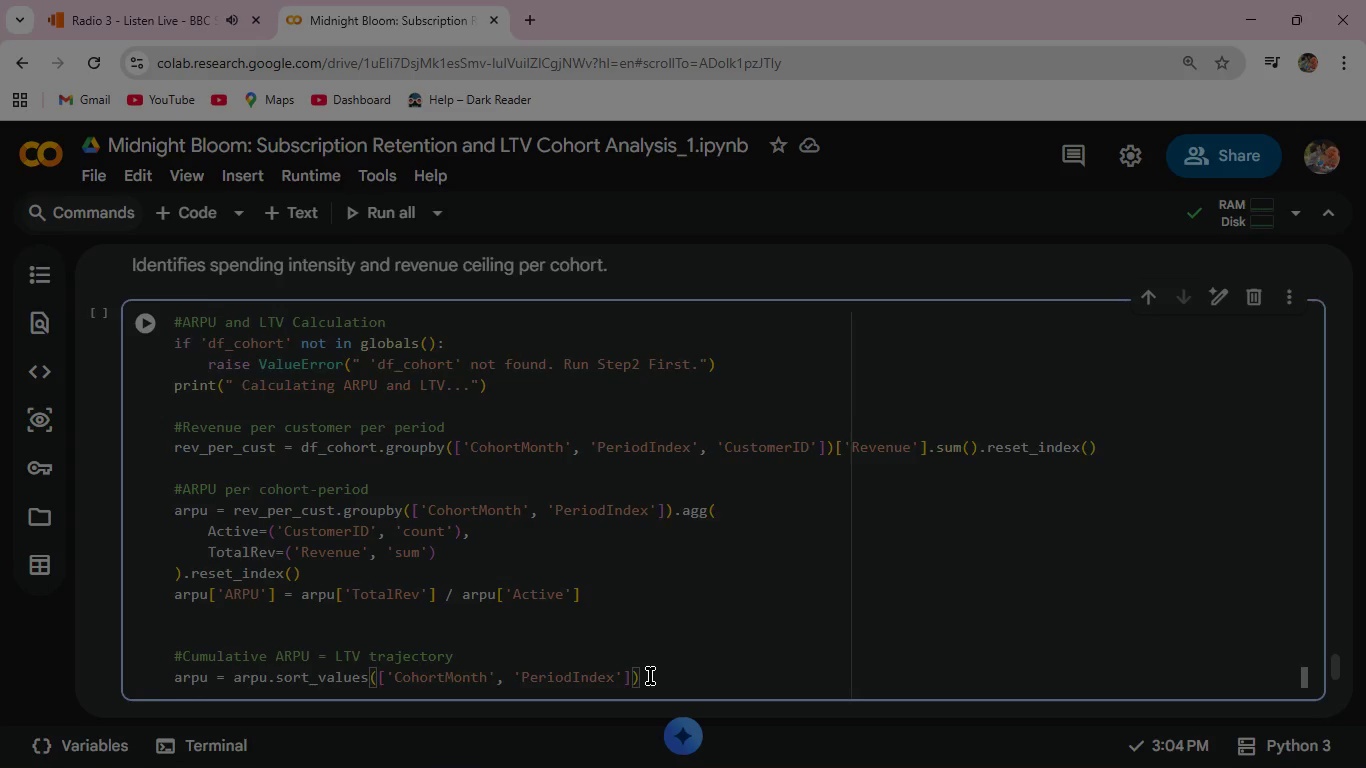 
key(Enter)
 